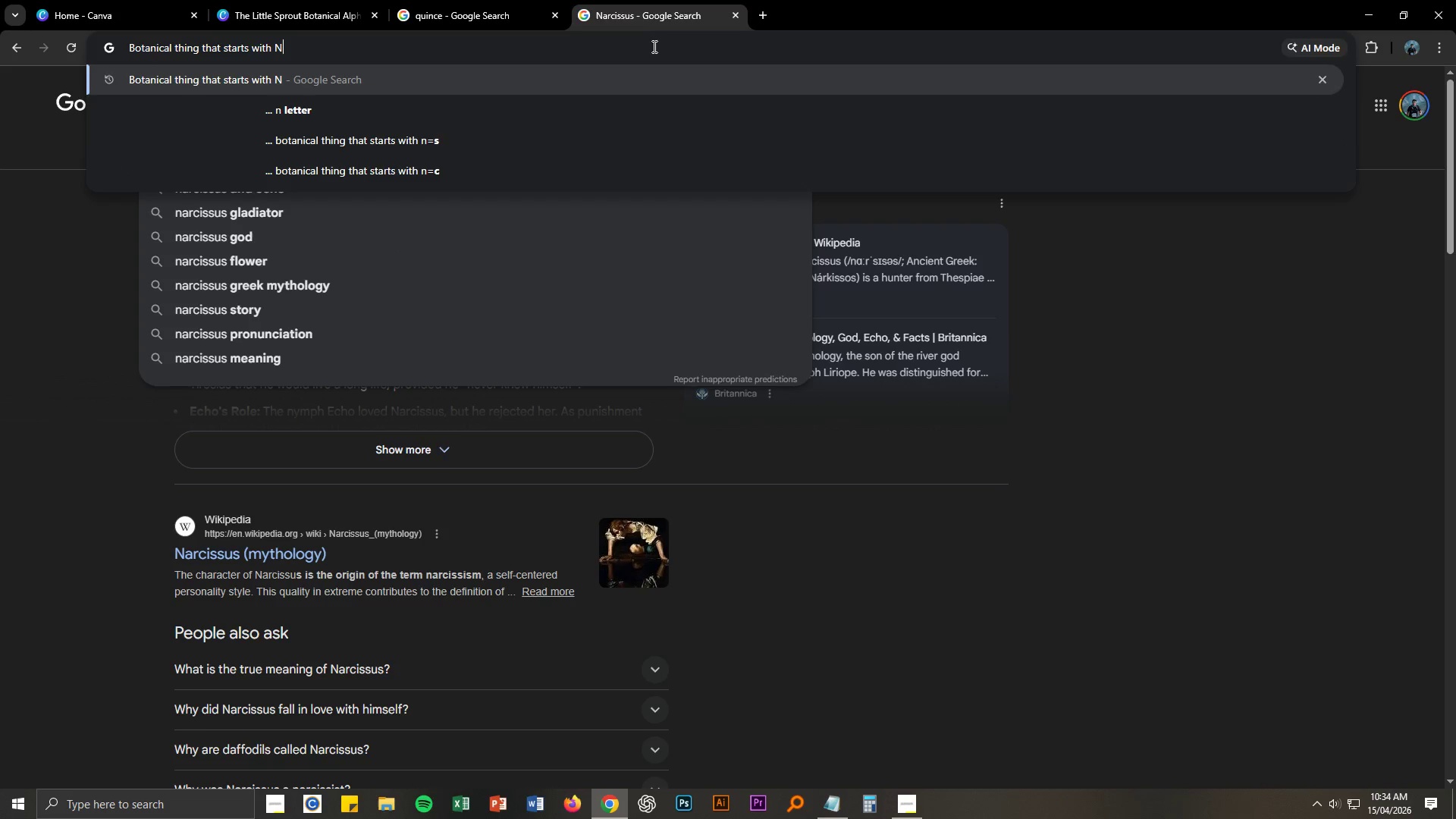 
key(Backspace)
 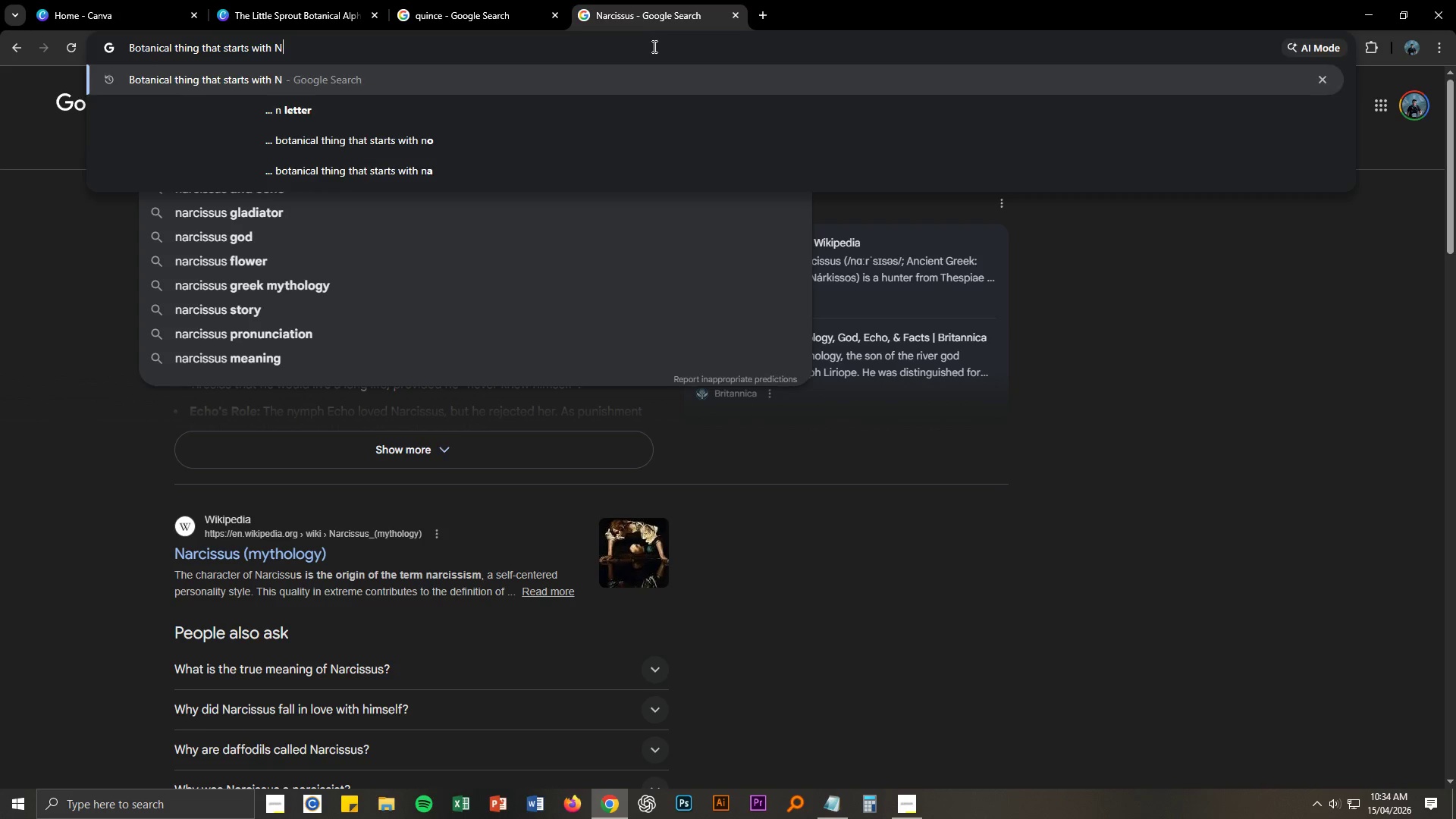 
key(Backspace)
 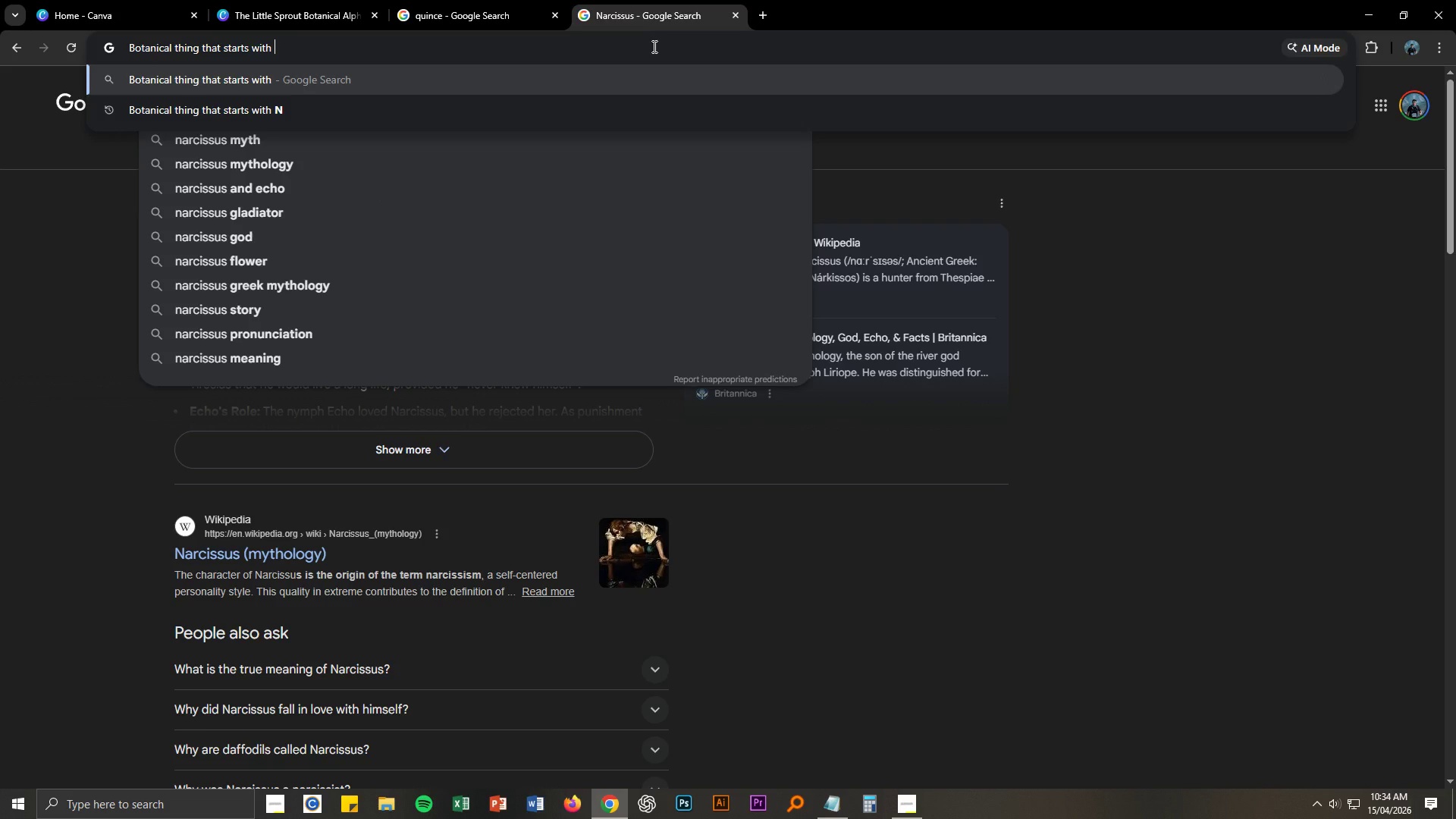 
key(Shift+U)
 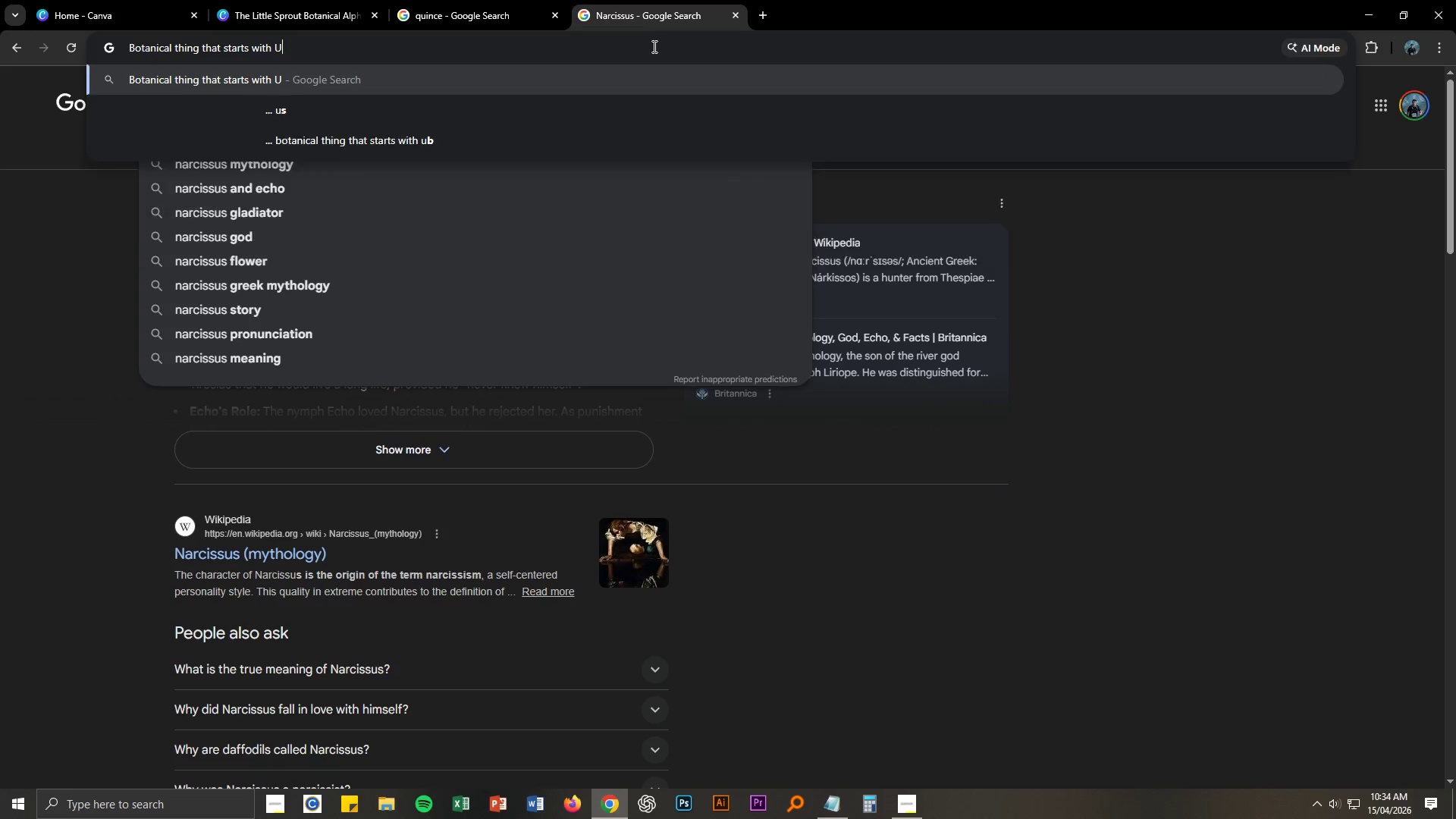 
key(Enter)
 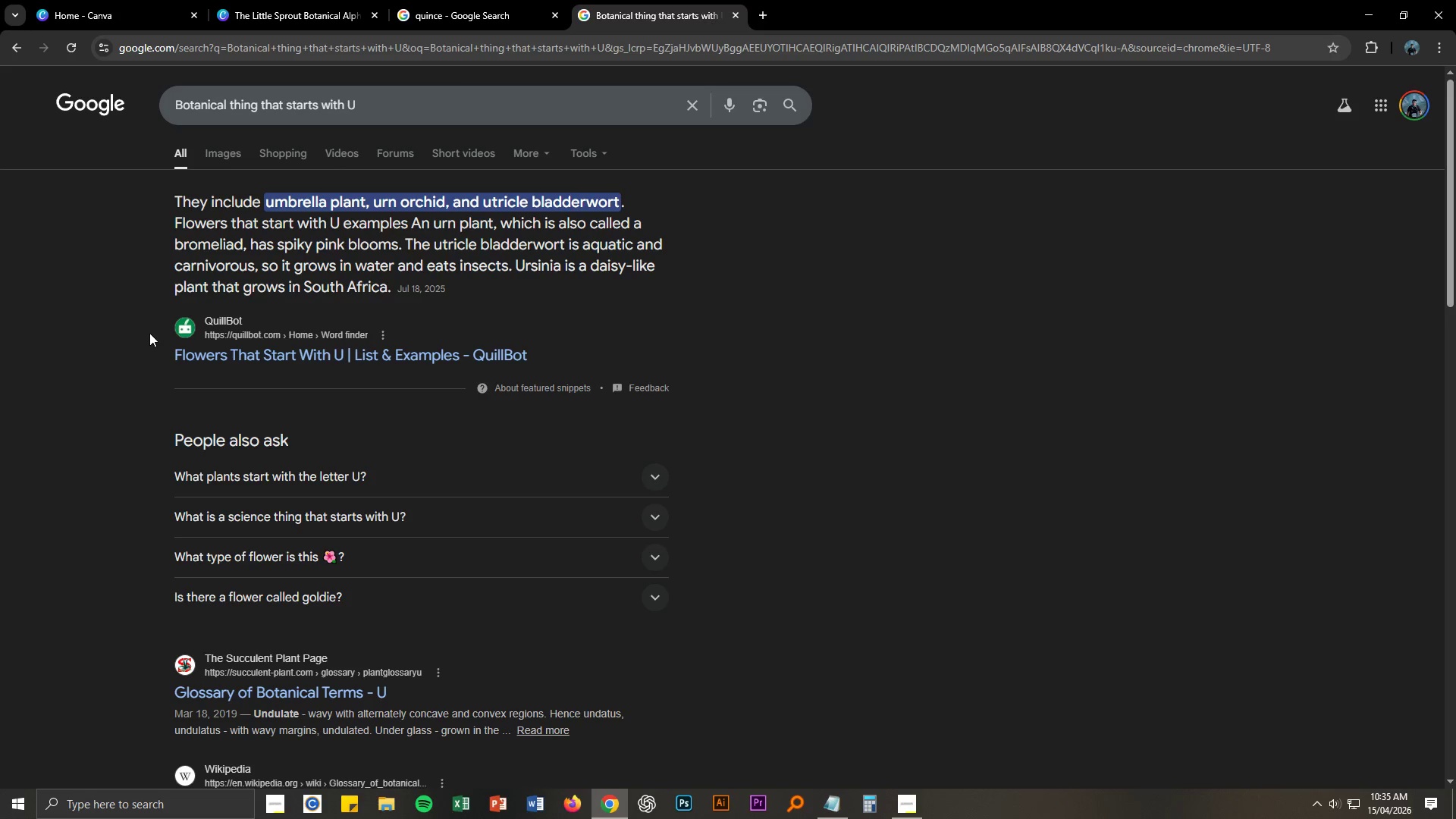 
wait(5.69)
 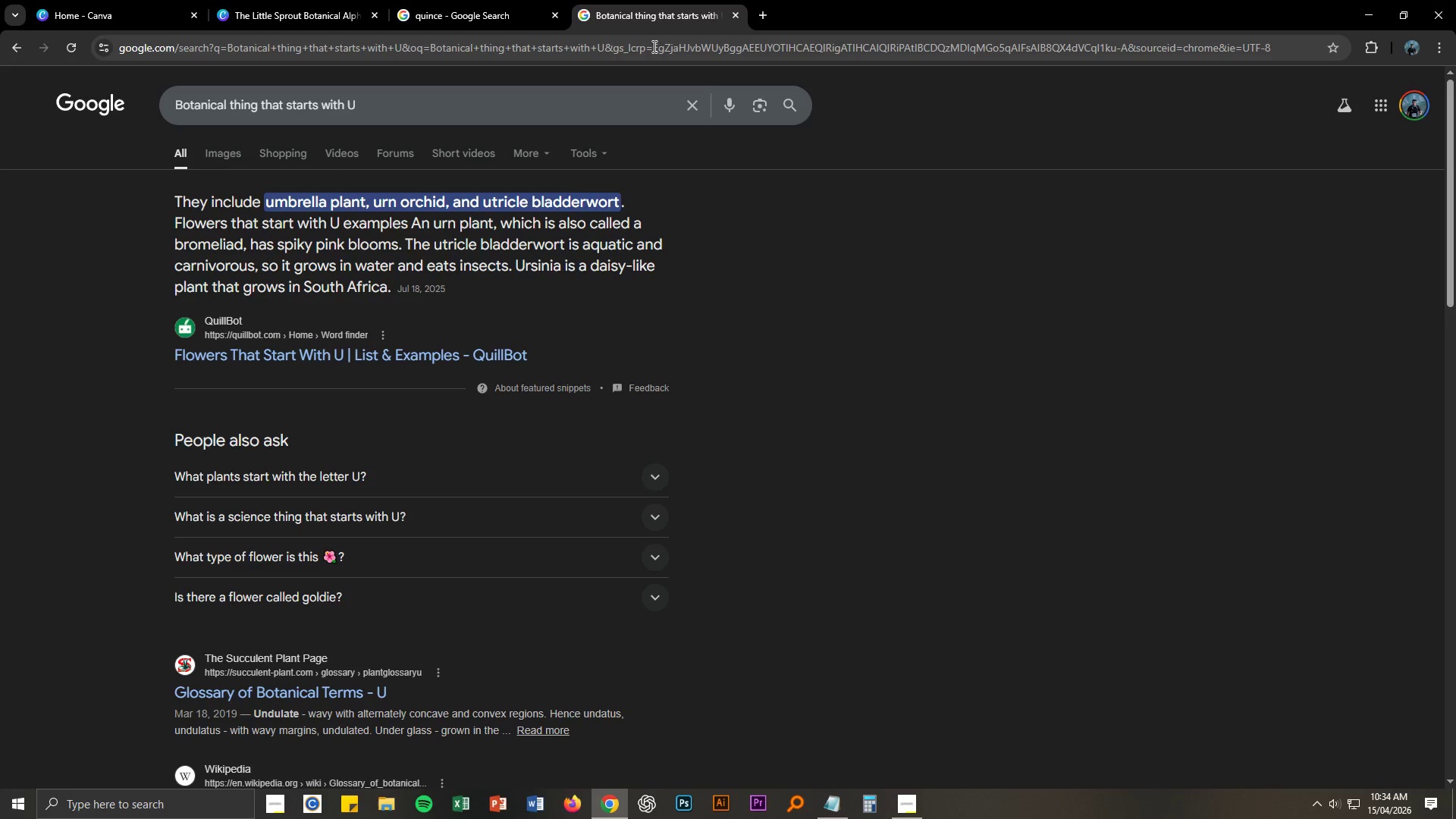 
scroll: coordinate [114, 353], scroll_direction: down, amount: 9.0
 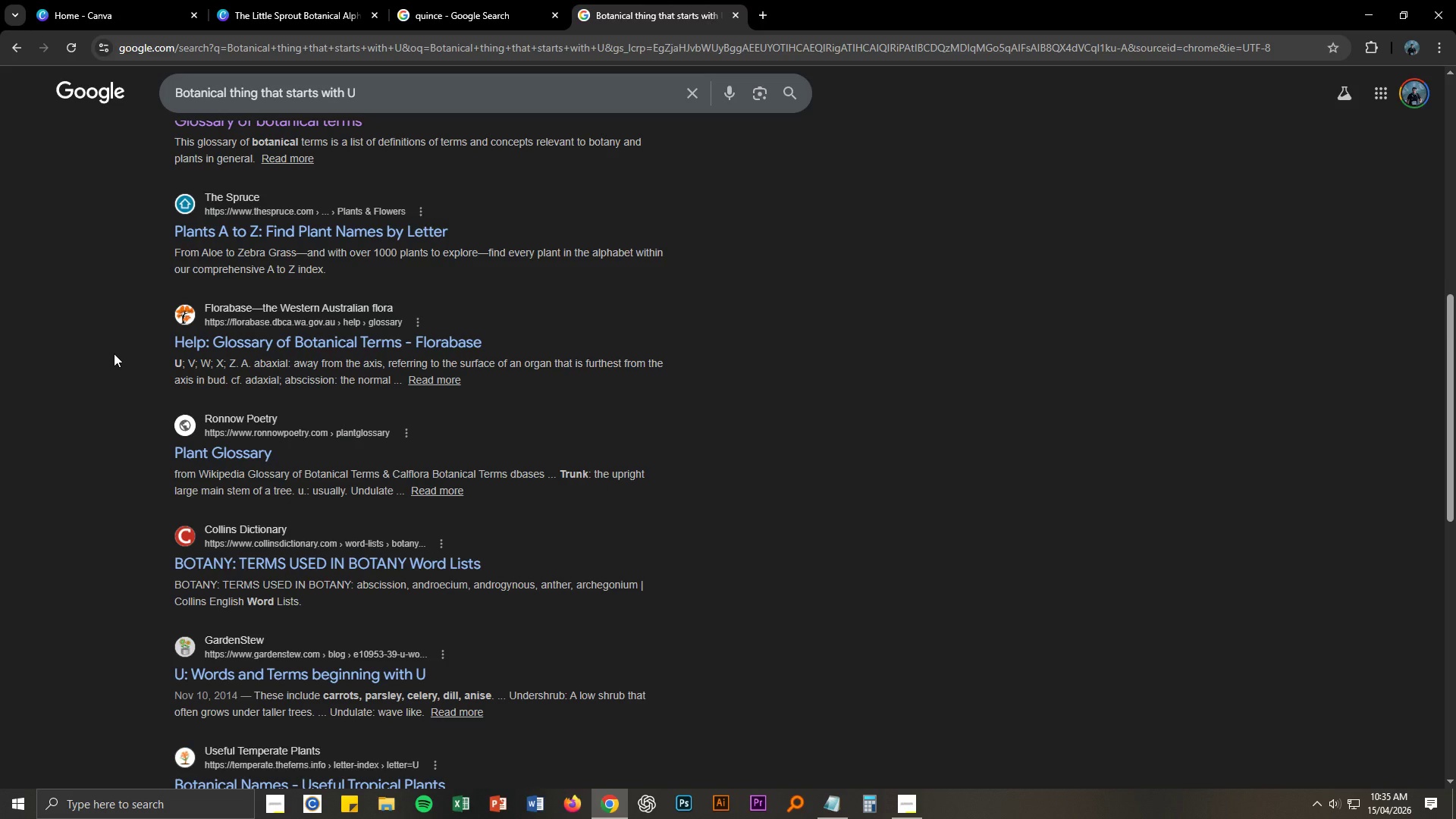 
wait(6.66)
 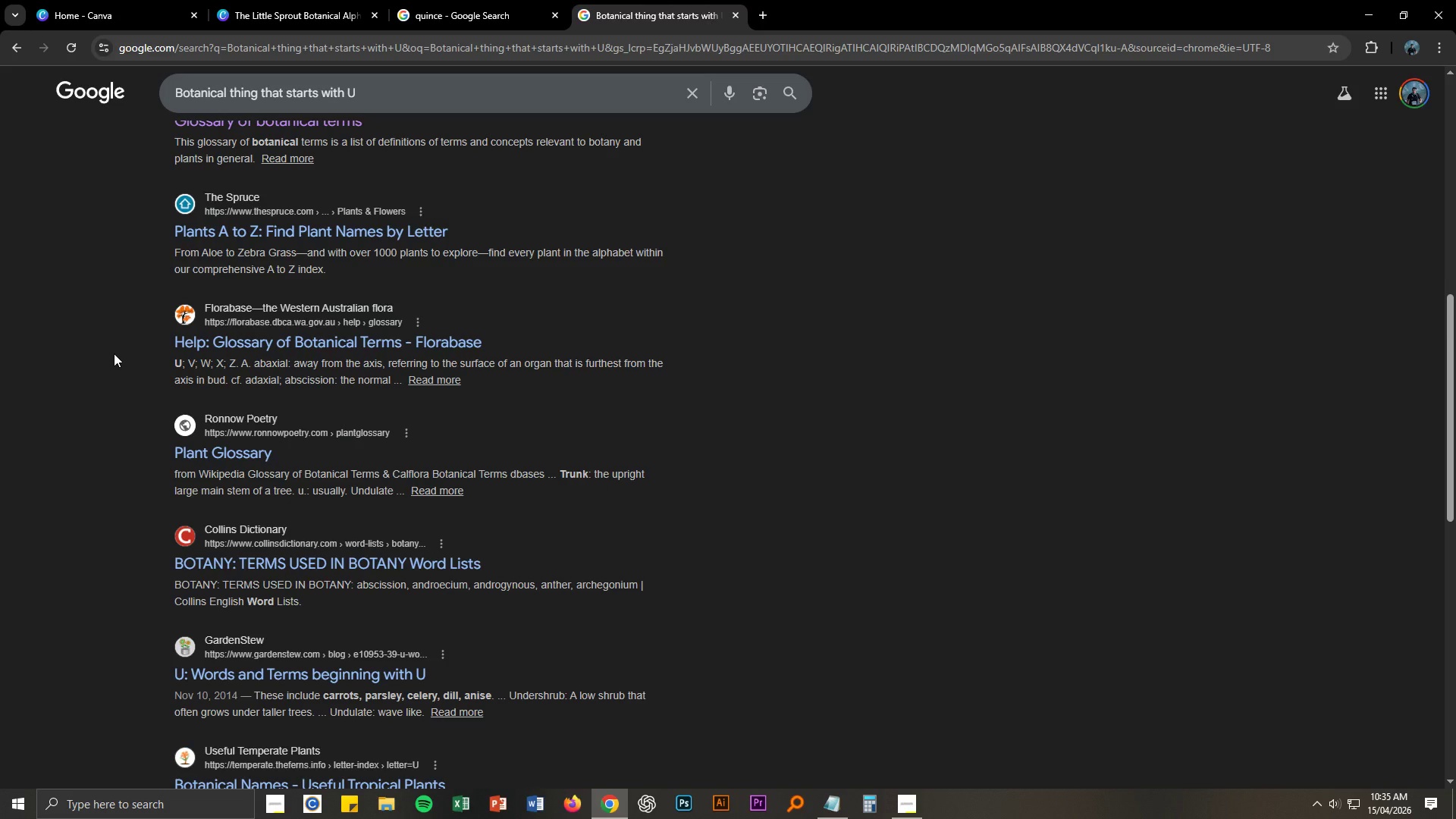 
scroll: coordinate [114, 353], scroll_direction: down, amount: 3.0
 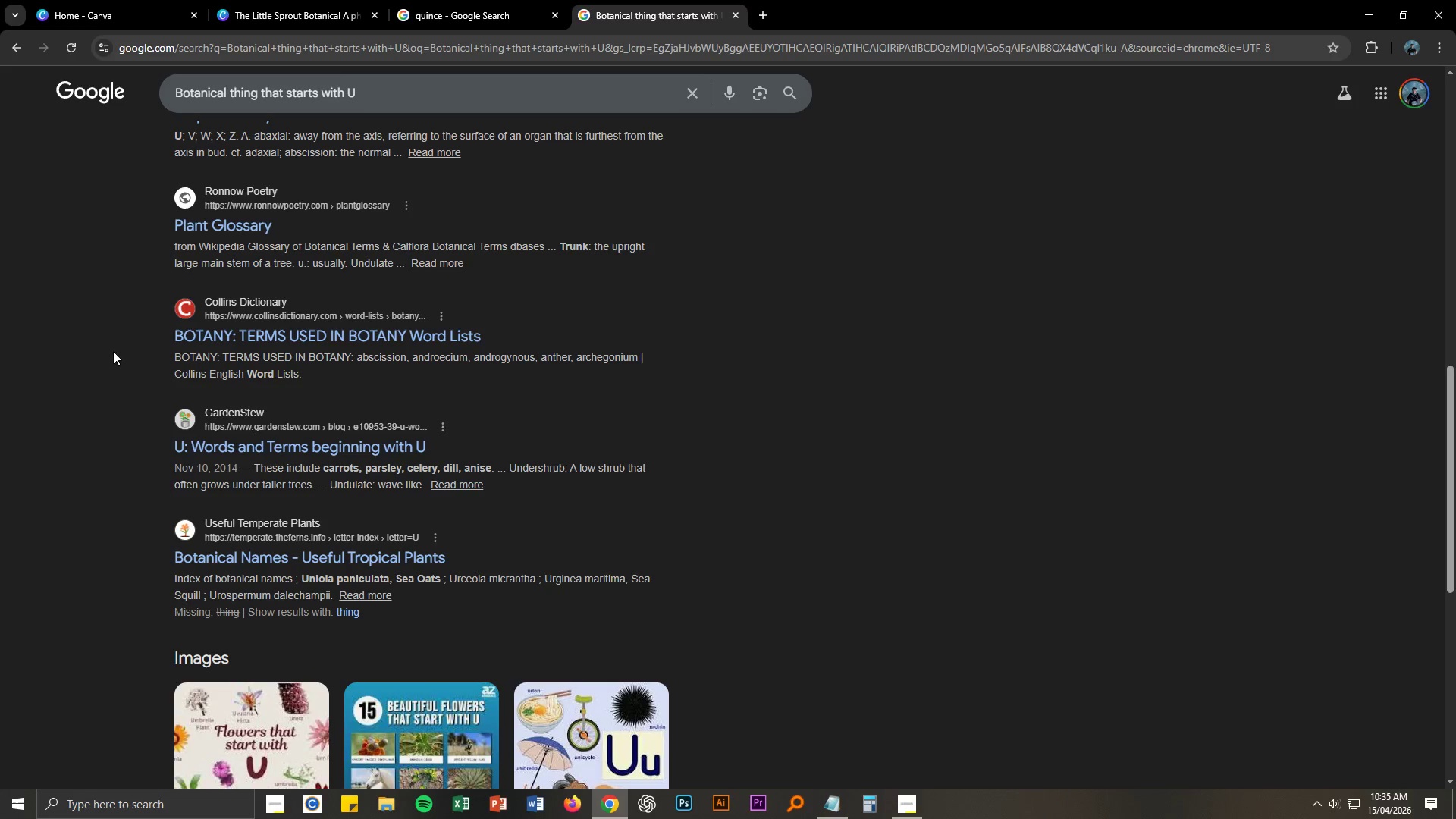 
left_click([295, 96])
 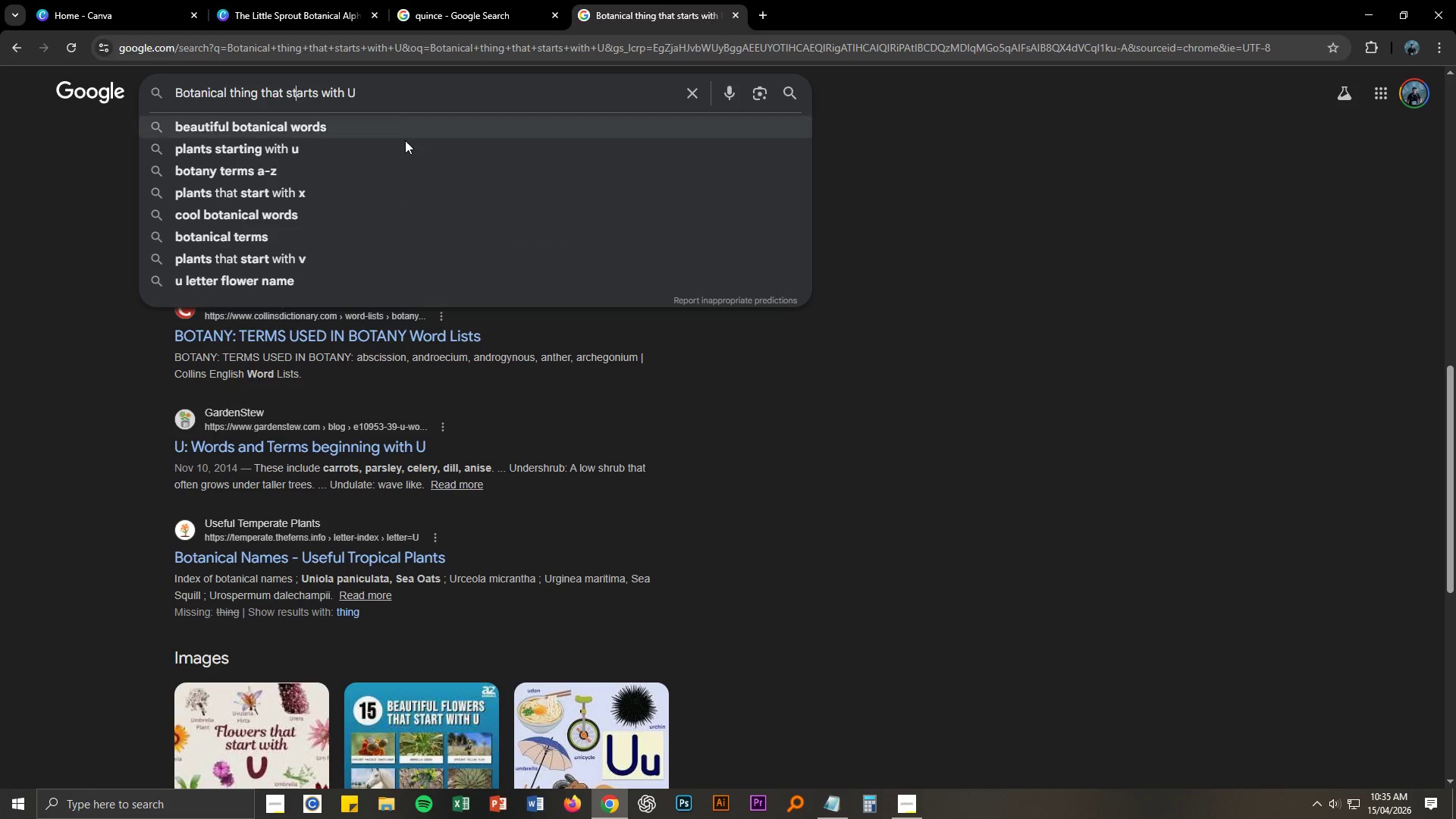 
key(Control+A)
 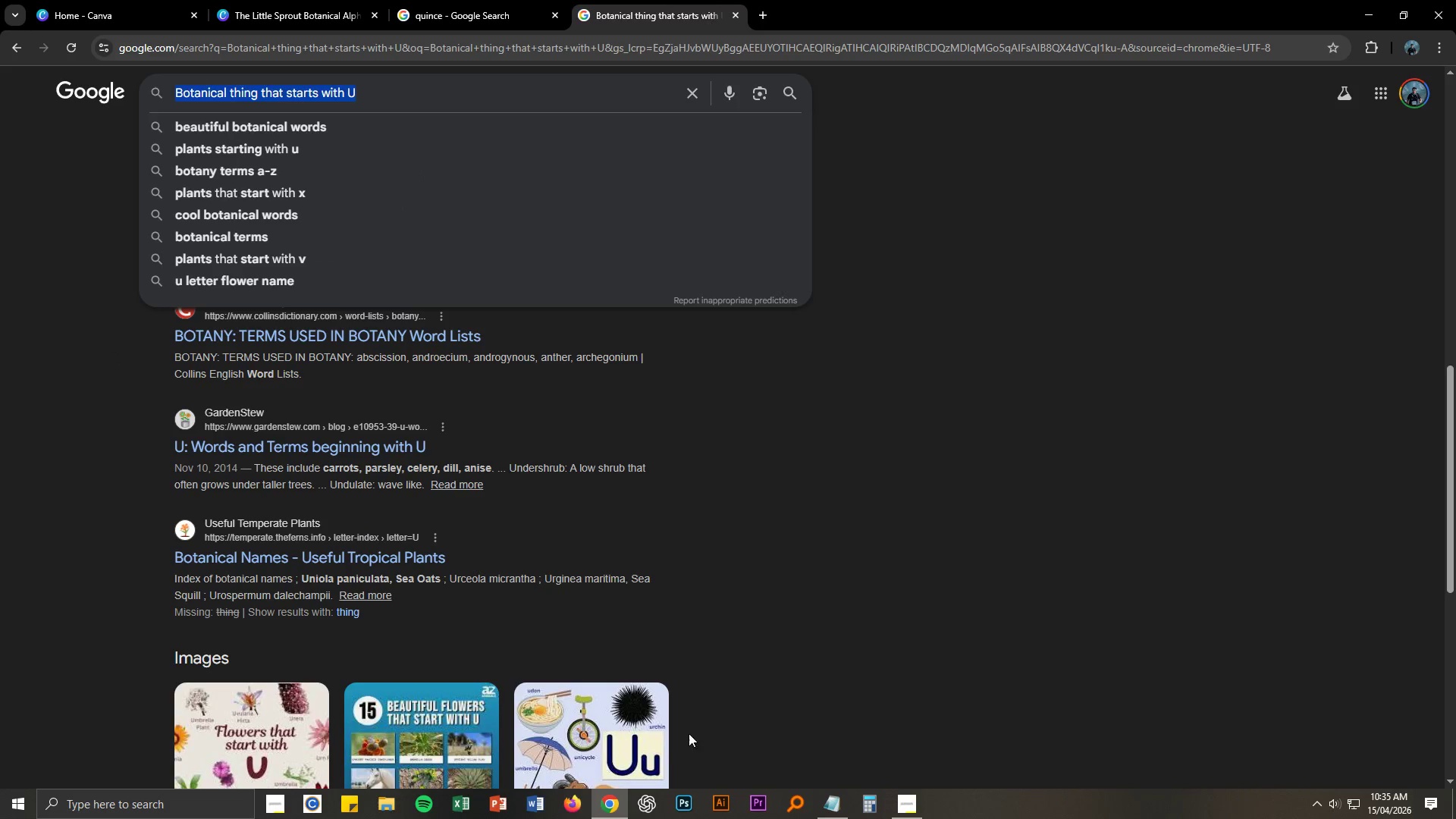 
key(Control+X)
 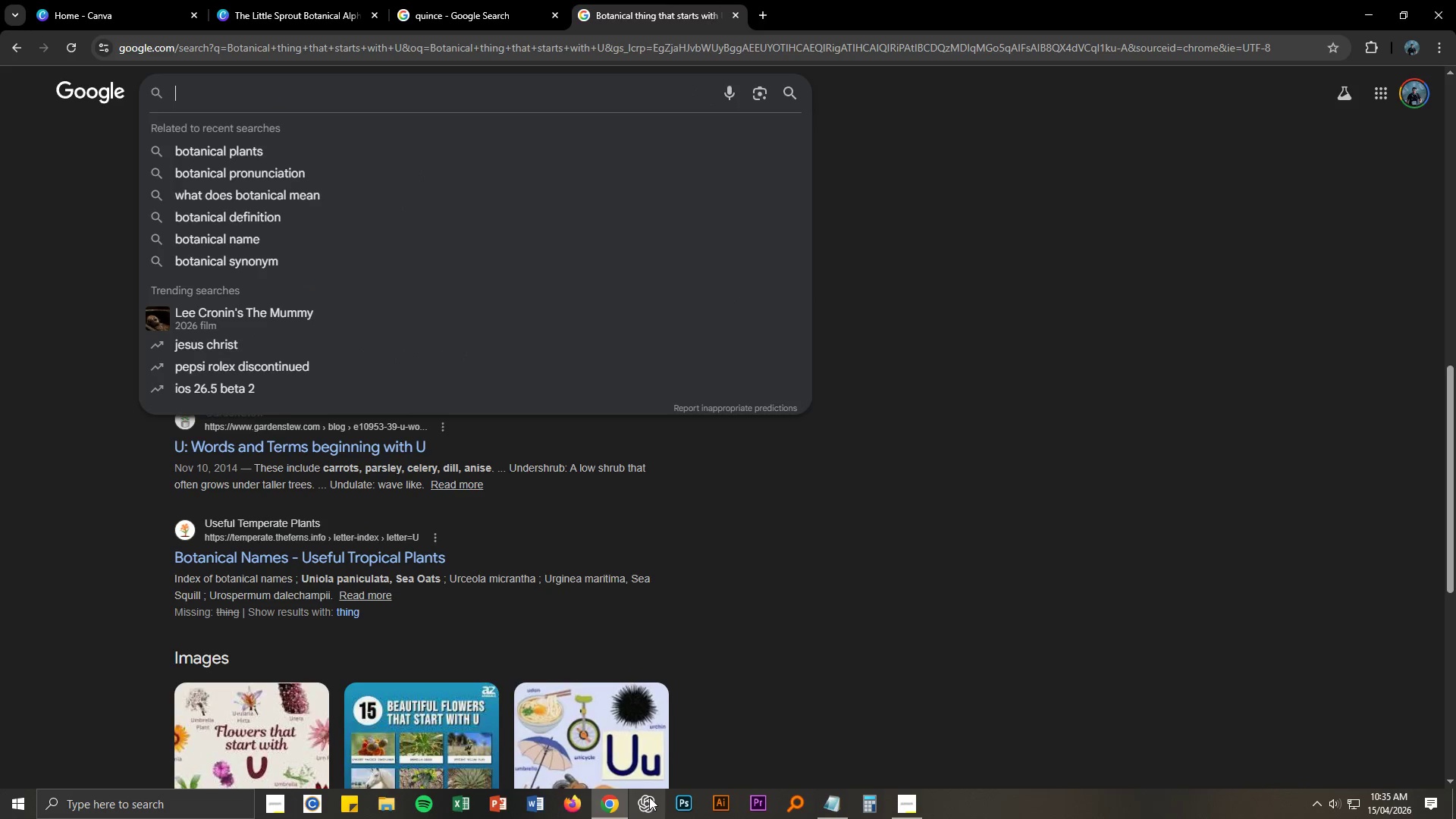 
left_click([649, 797])
 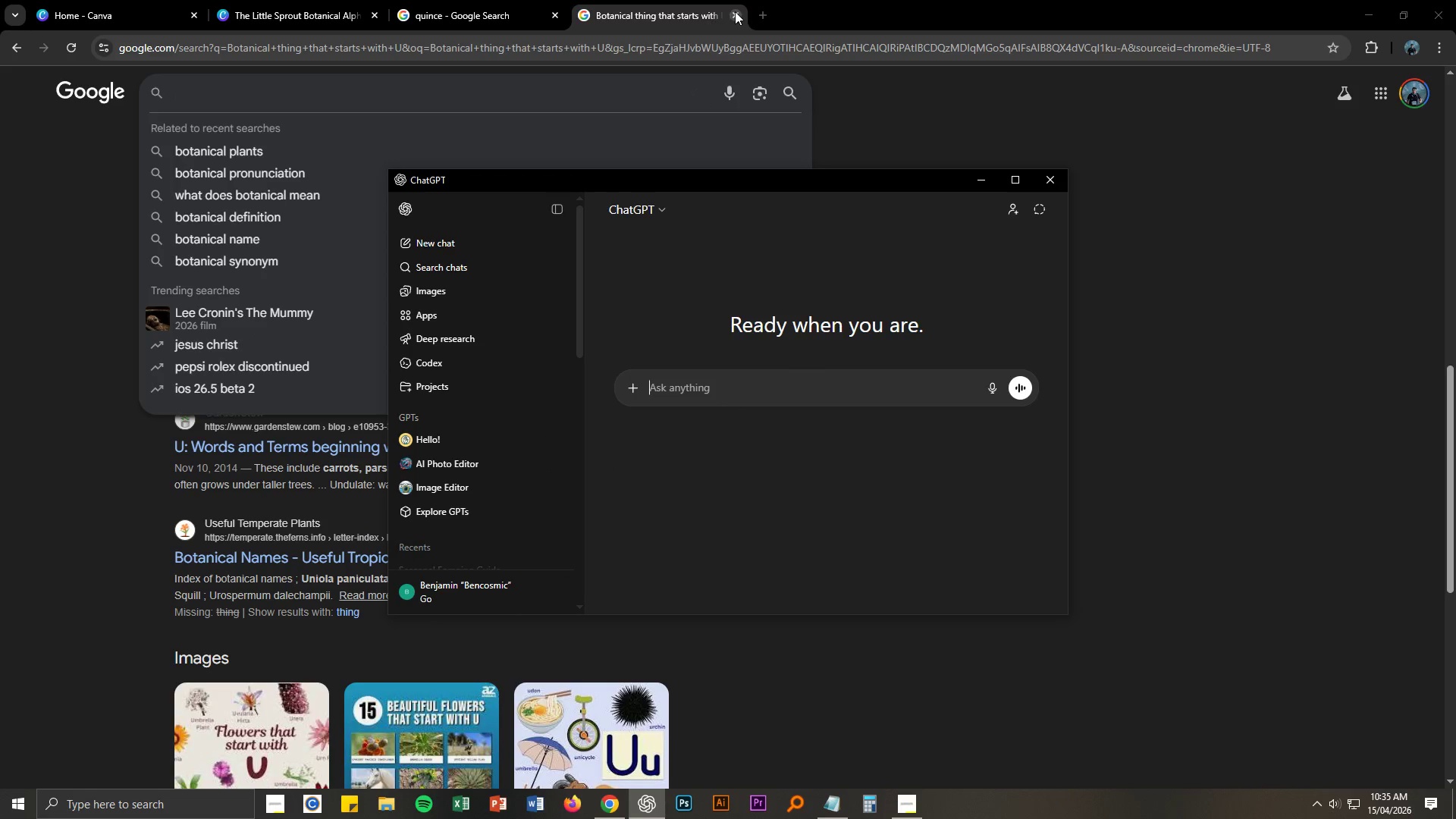 
key(Control+ControlLeft)
 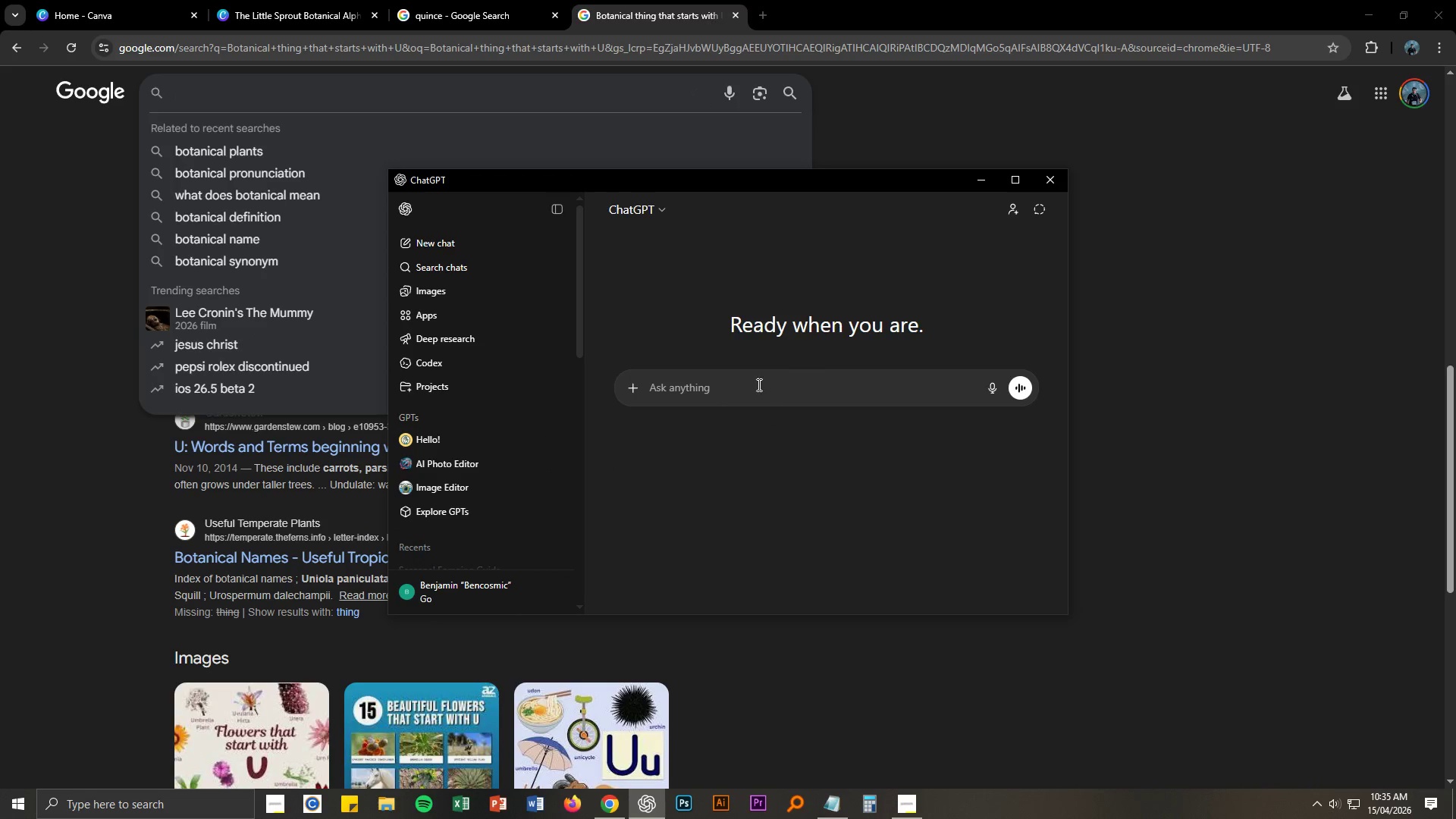 
key(Control+V)
 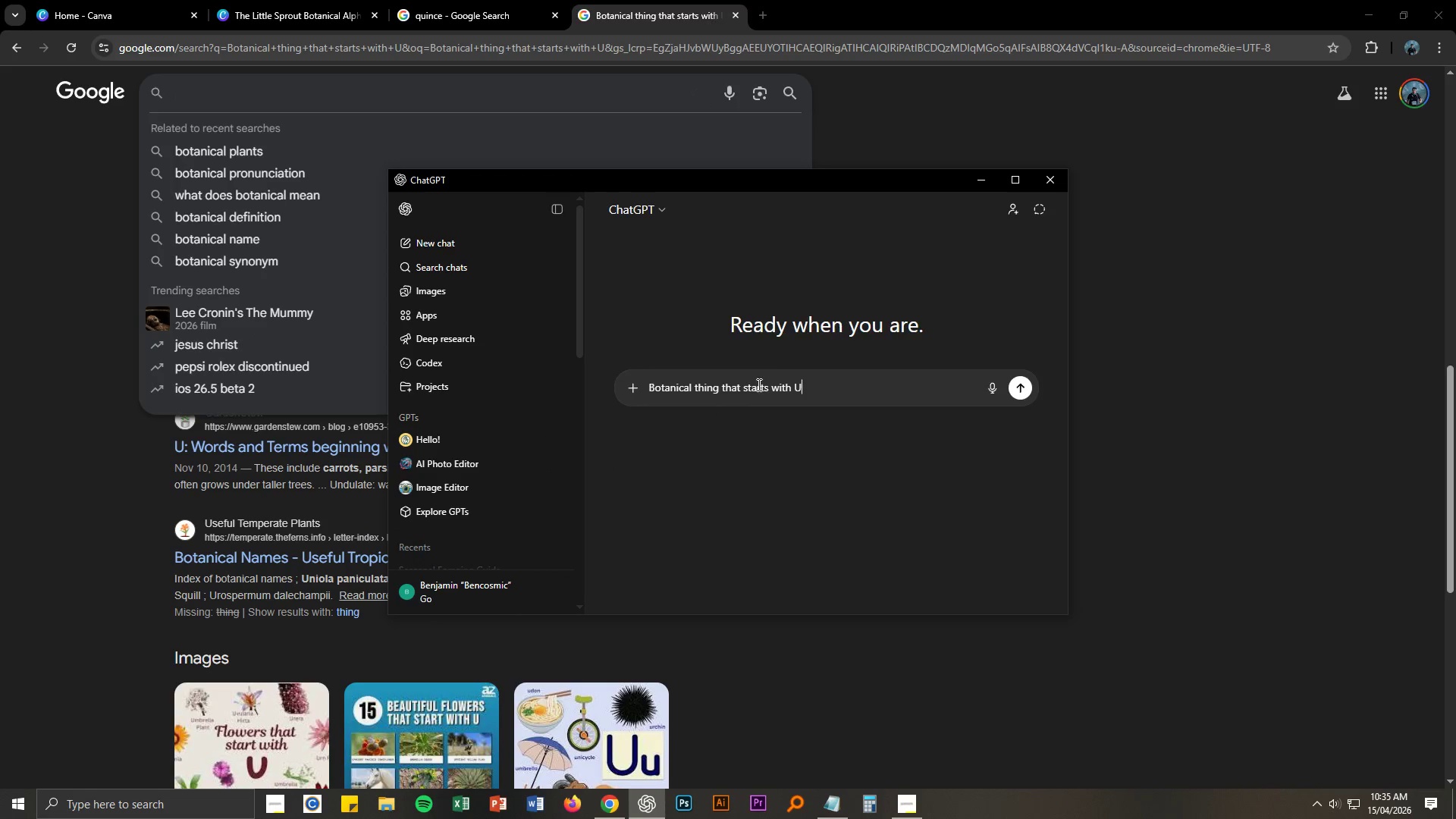 
key(NumpadEnter)
 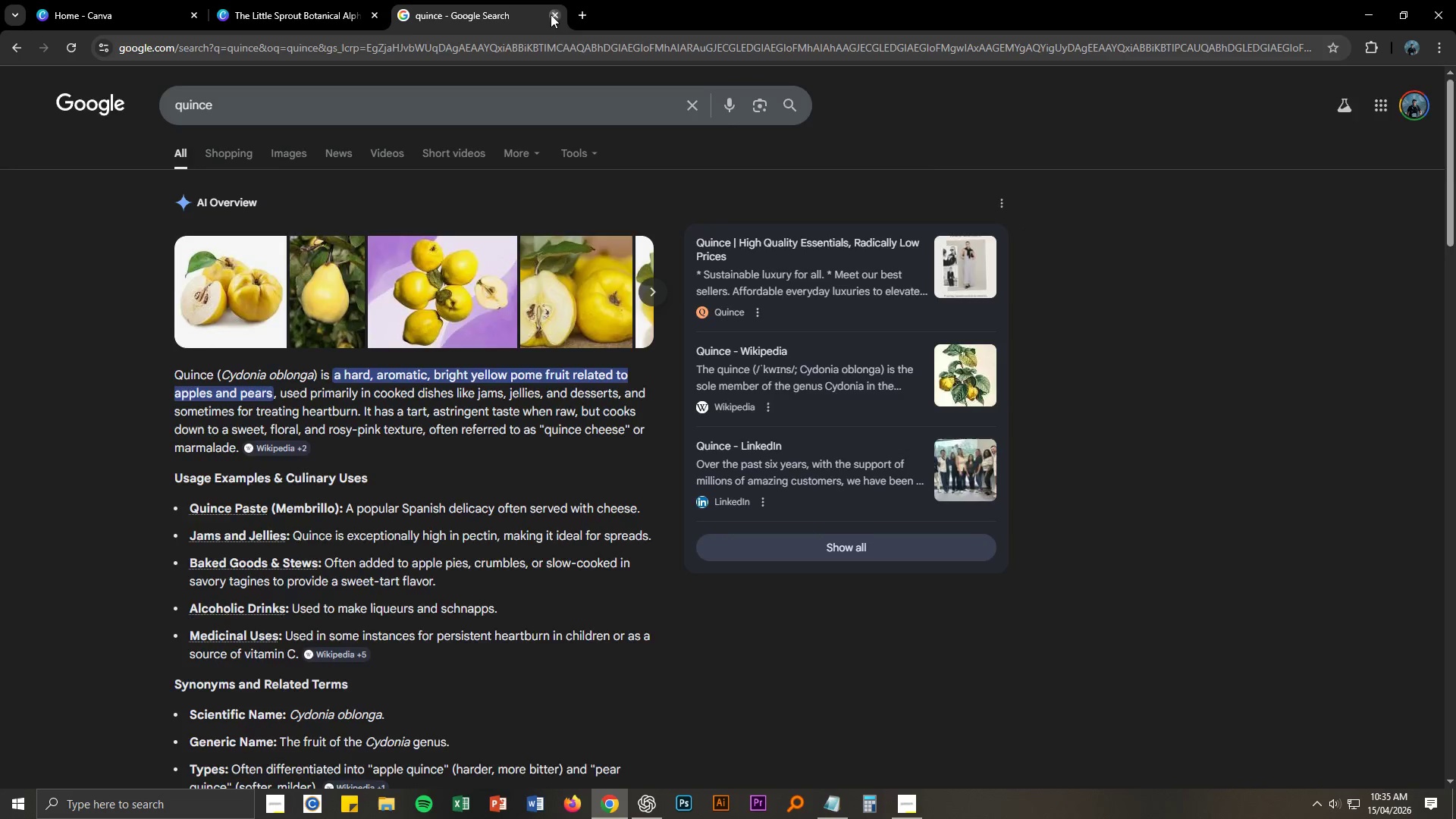 
key(Alt+AltLeft)
 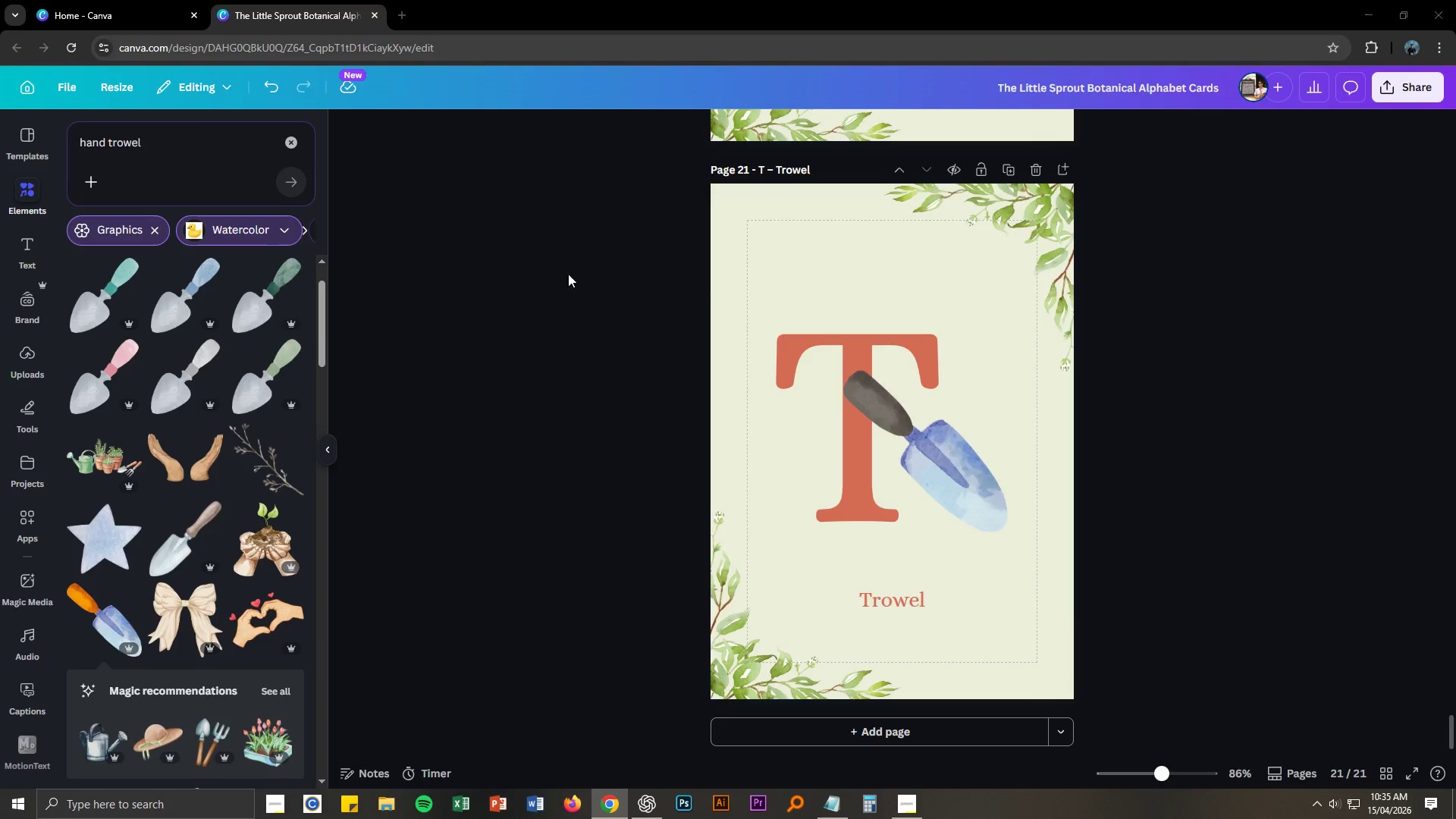 
key(Alt+Tab)
 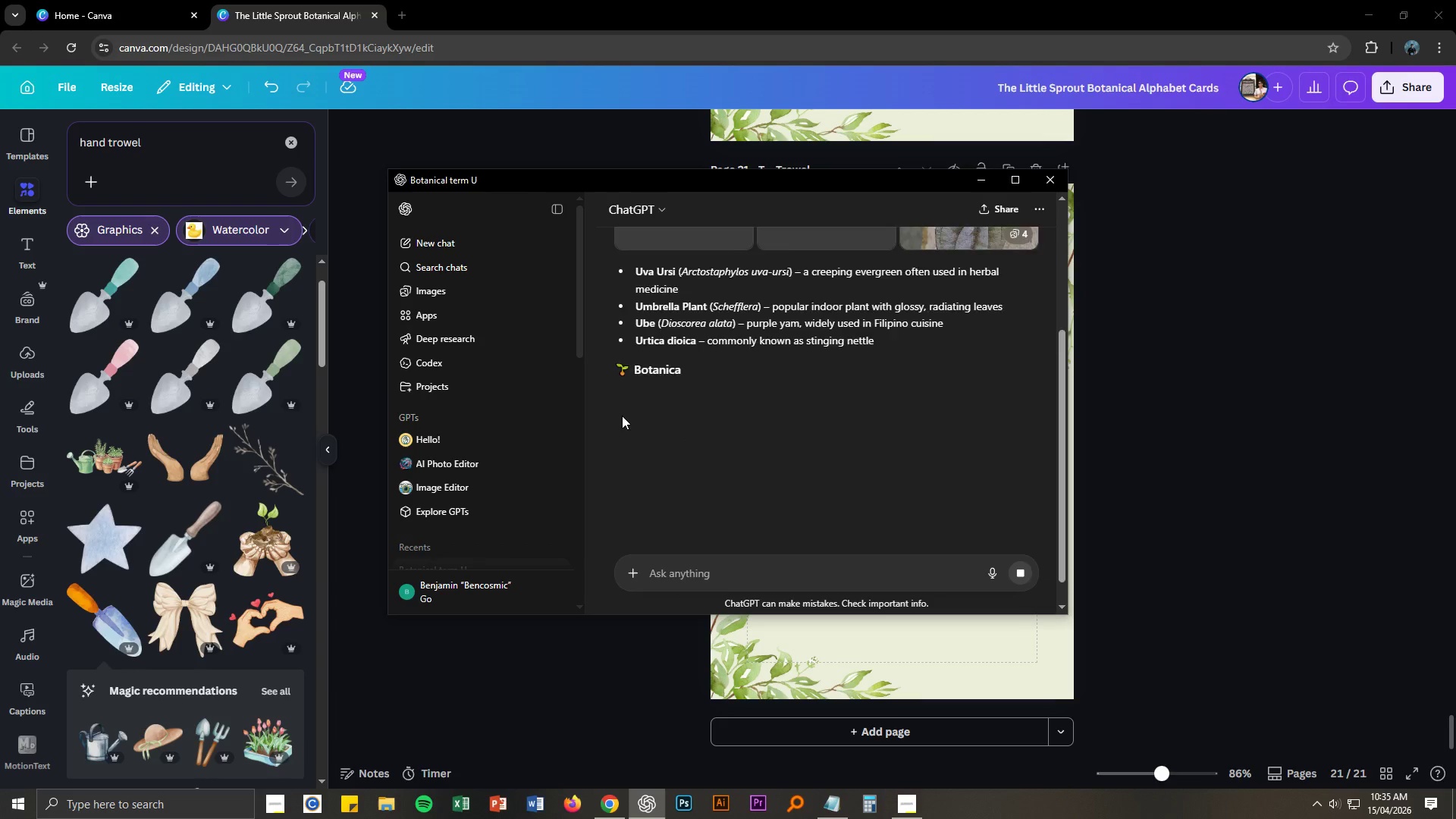 
wait(5.47)
 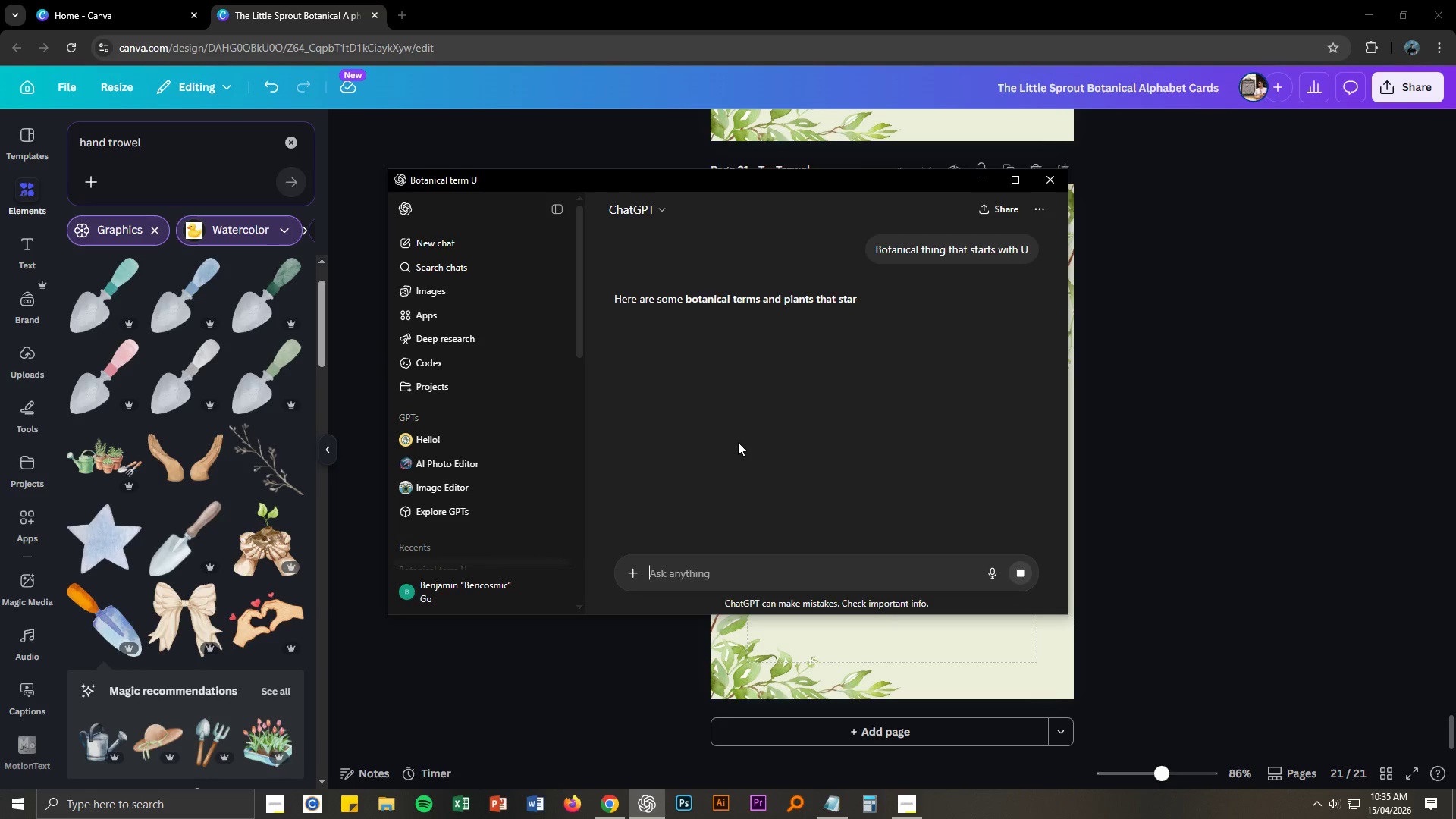 
scroll: coordinate [692, 415], scroll_direction: up, amount: 4.0
 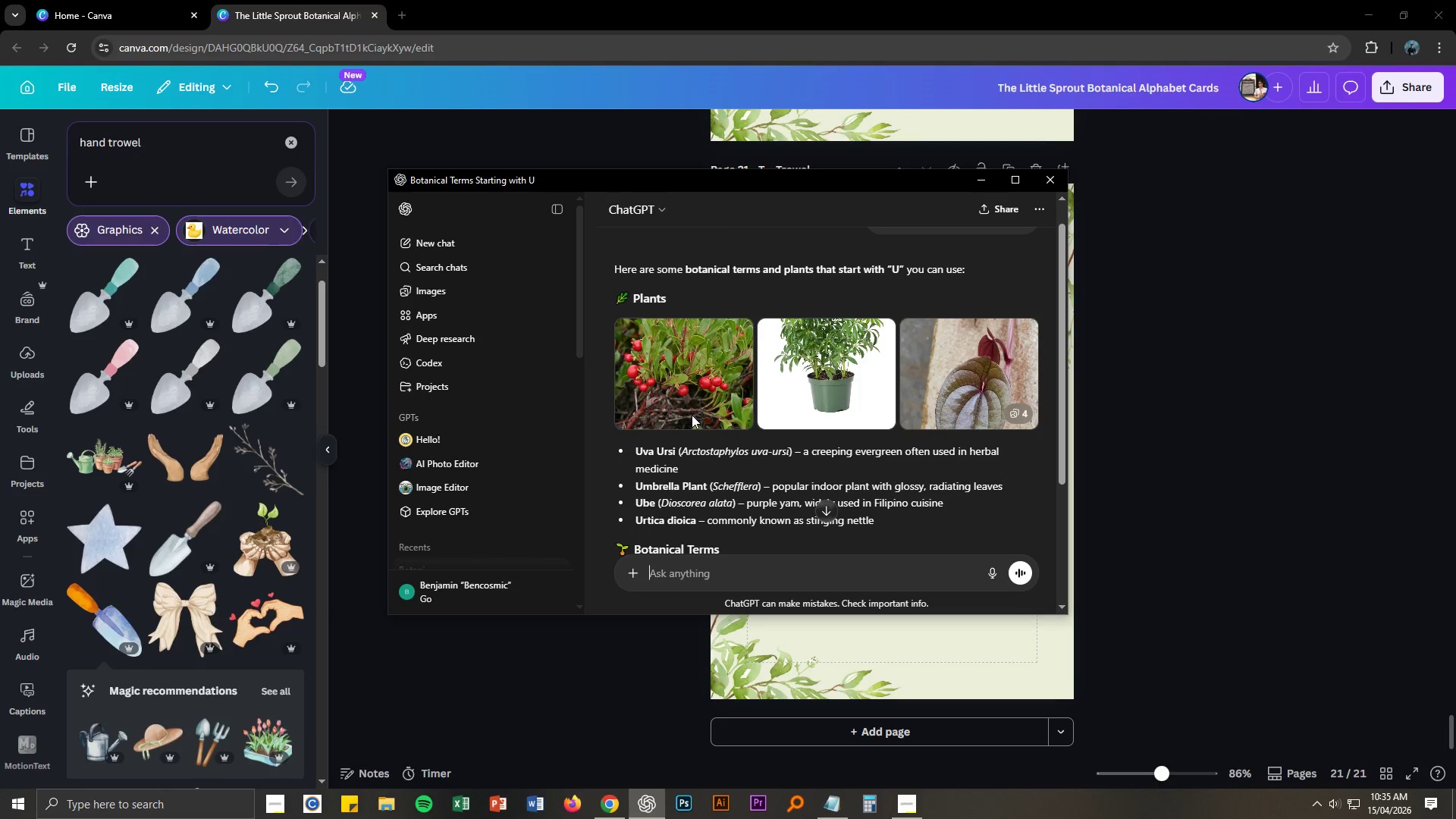 
scroll: coordinate [692, 415], scroll_direction: down, amount: 2.0
 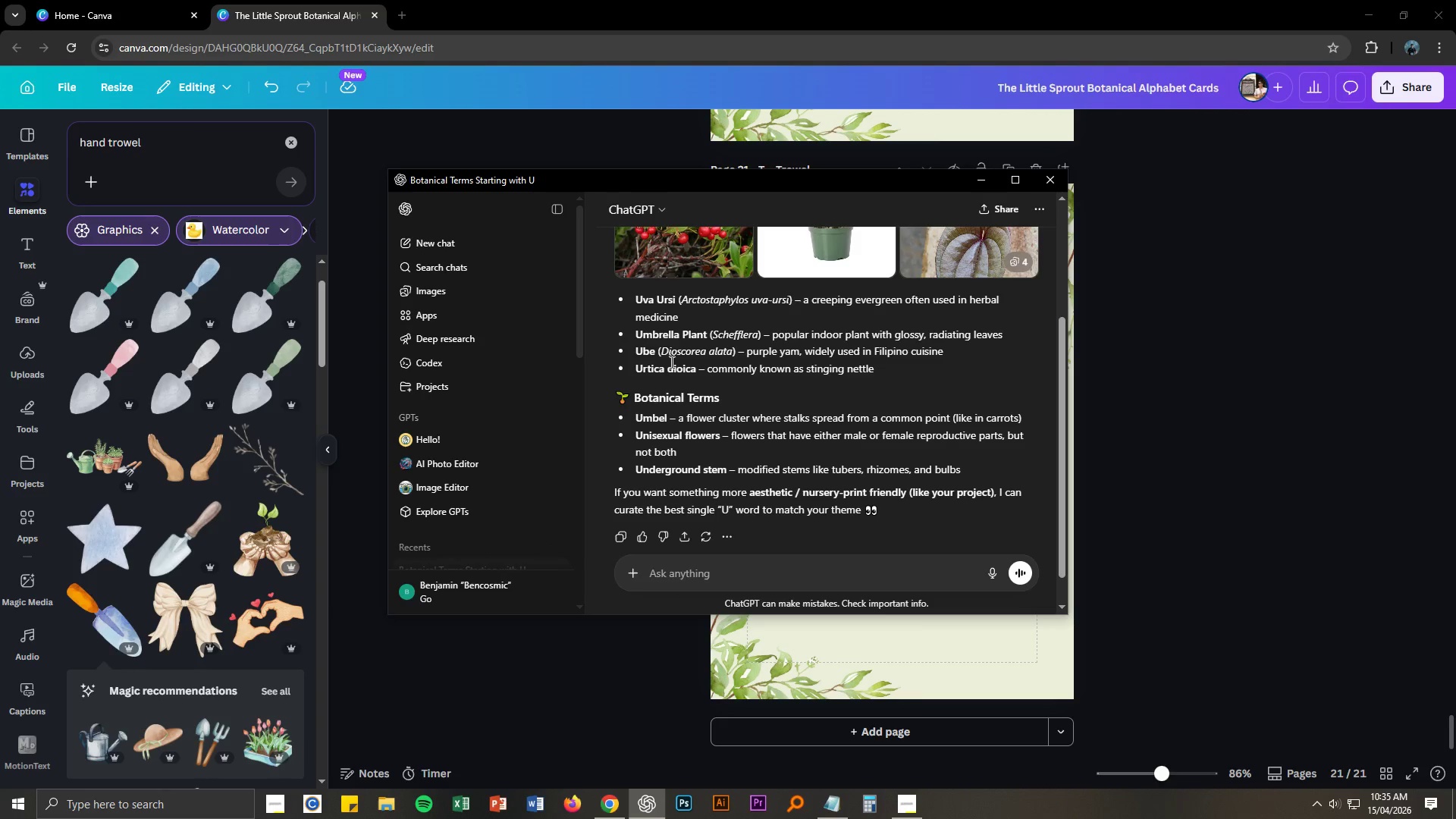 
left_click_drag(start_coordinate=[636, 353], to_coordinate=[654, 351])
 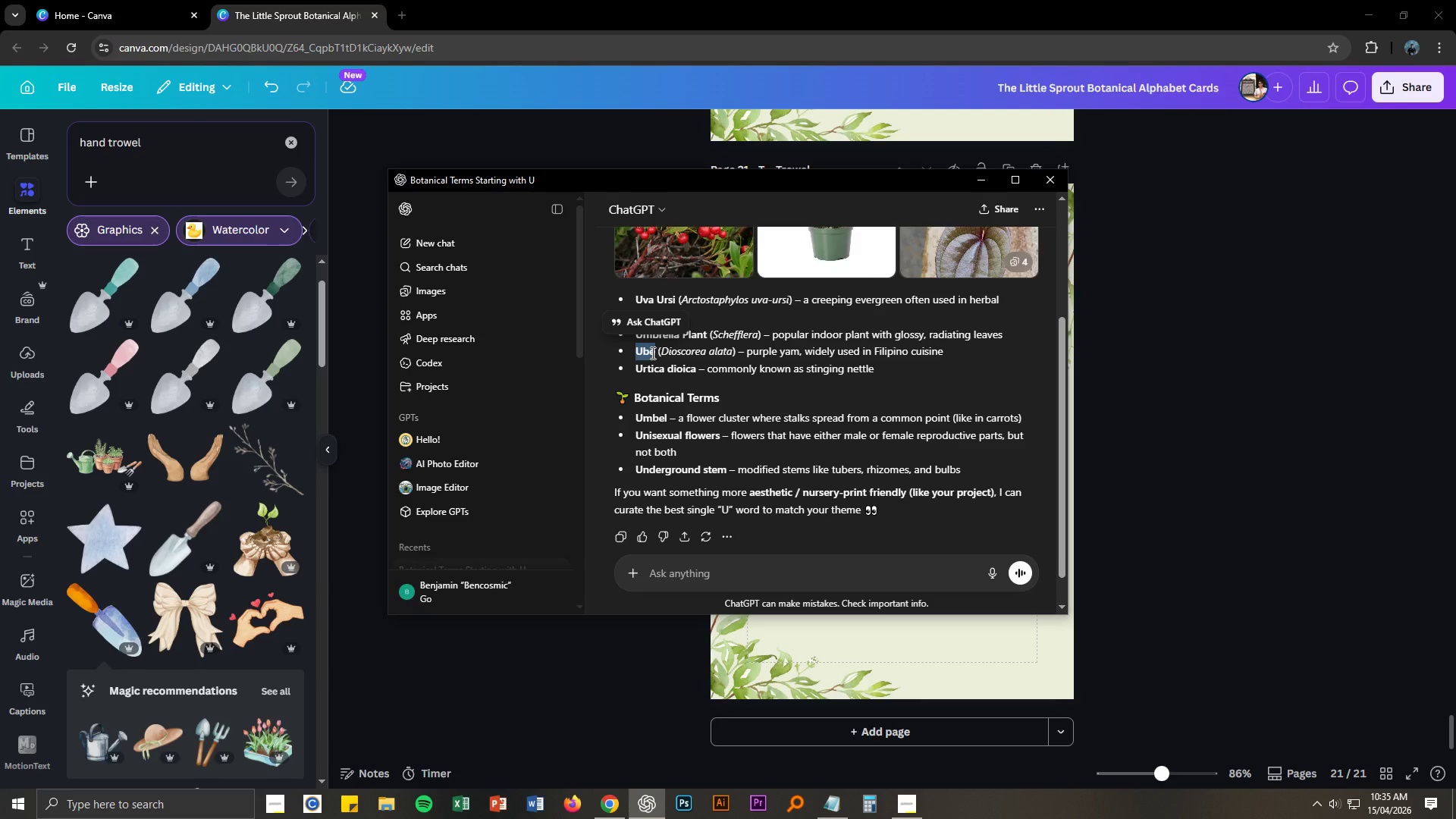 
key(Control+C)
 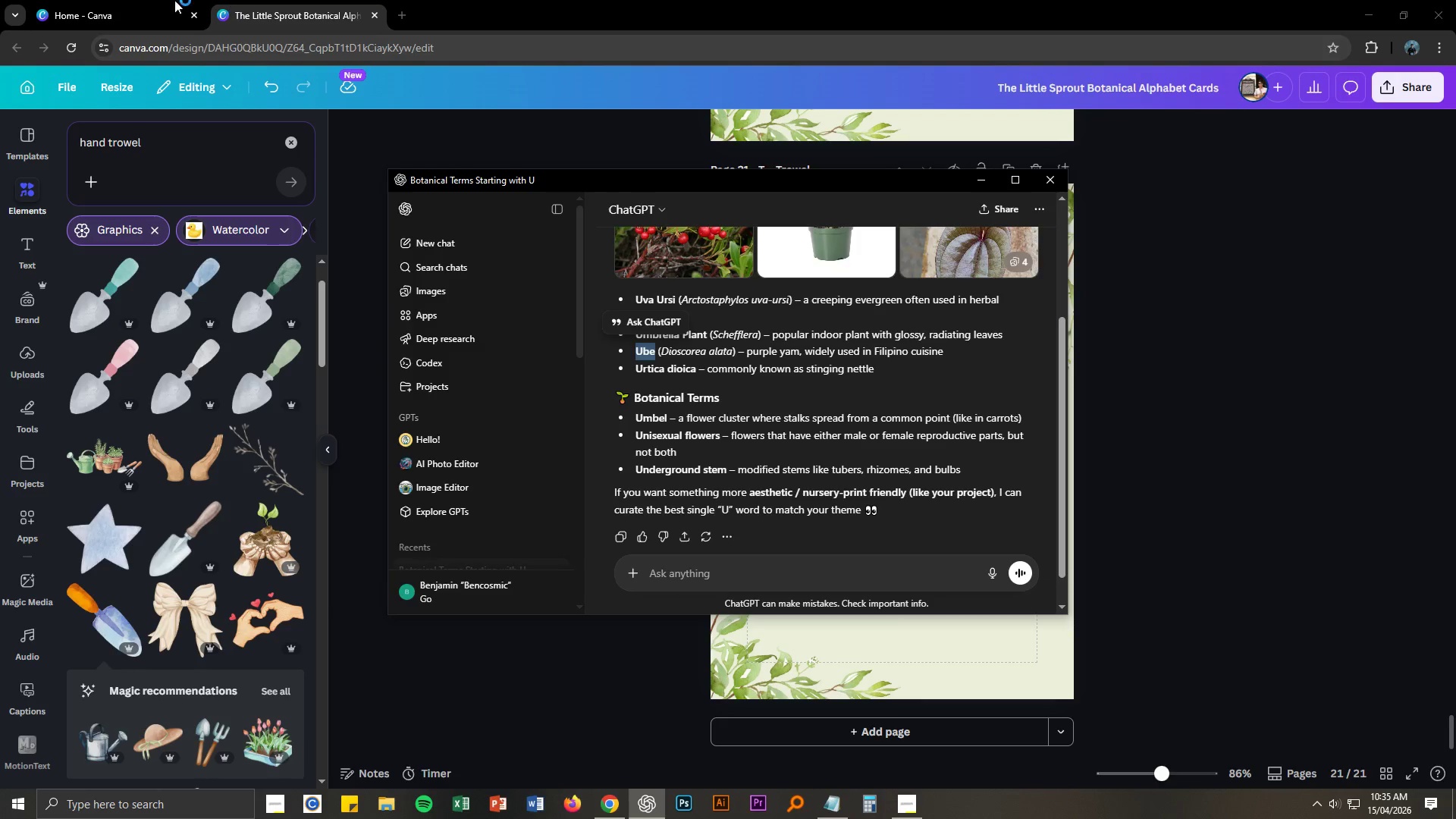 
left_click([85, 0])
 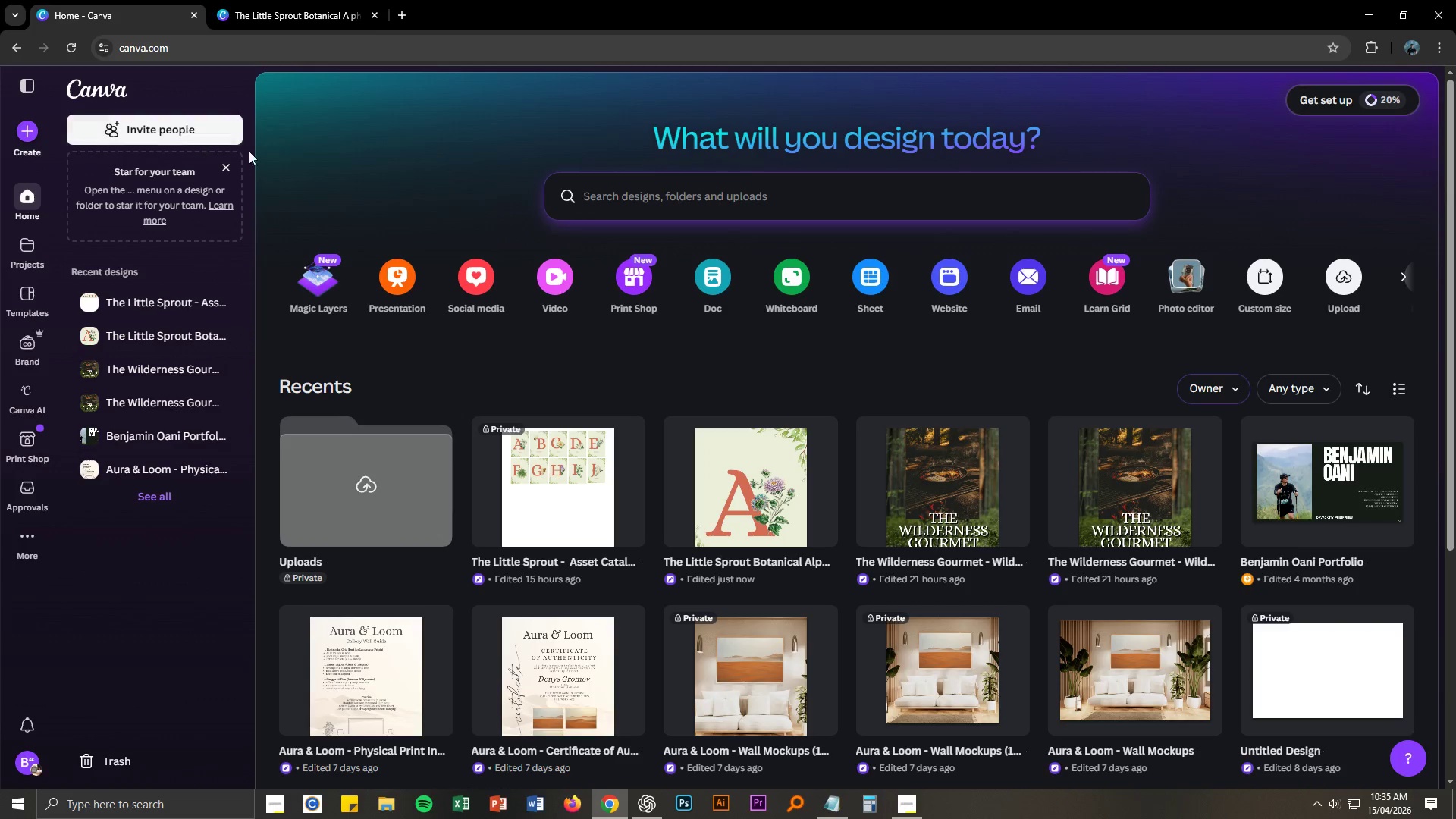 
left_click([256, 0])
 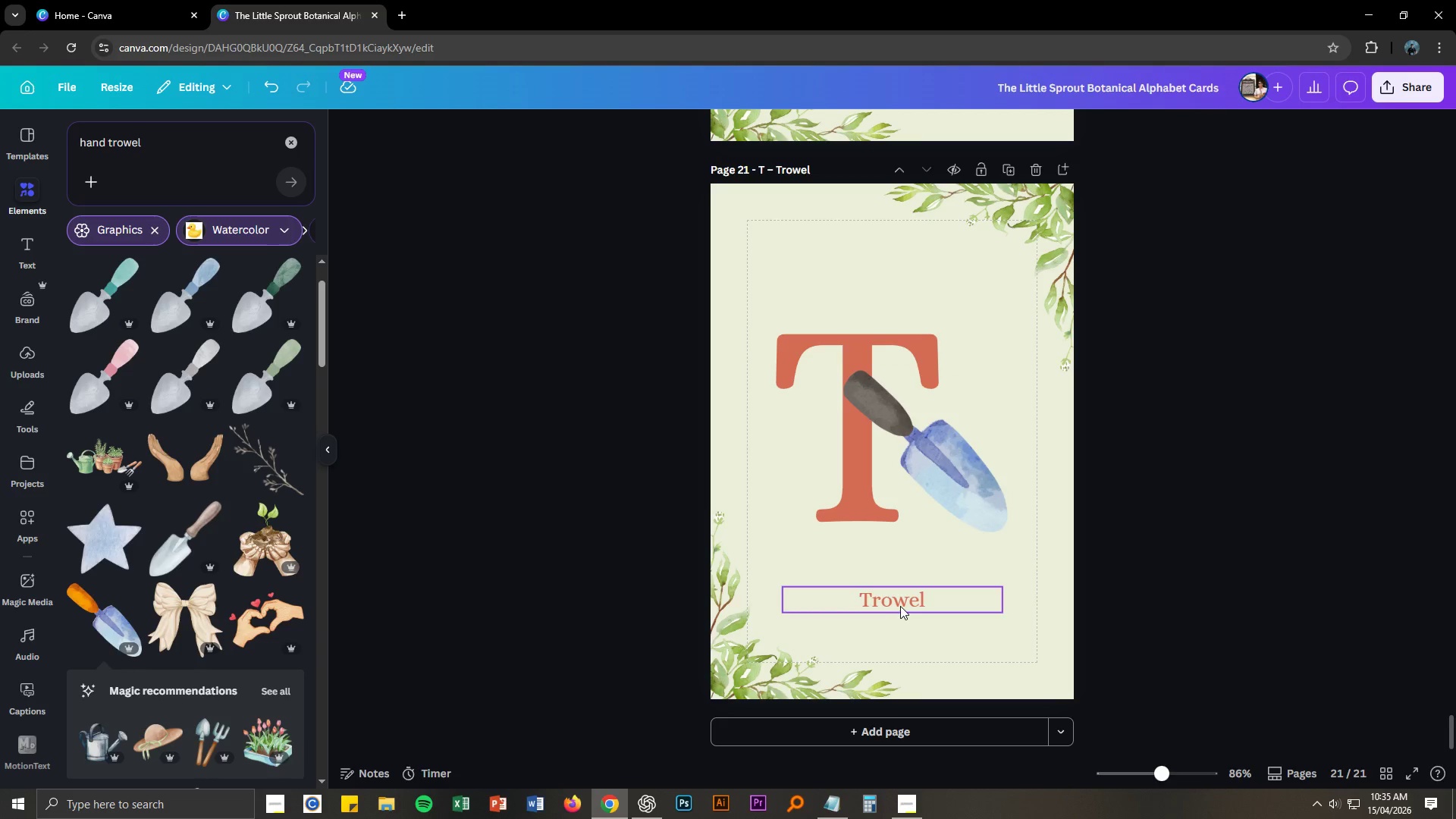 
scroll: coordinate [646, 385], scroll_direction: up, amount: 6.0
 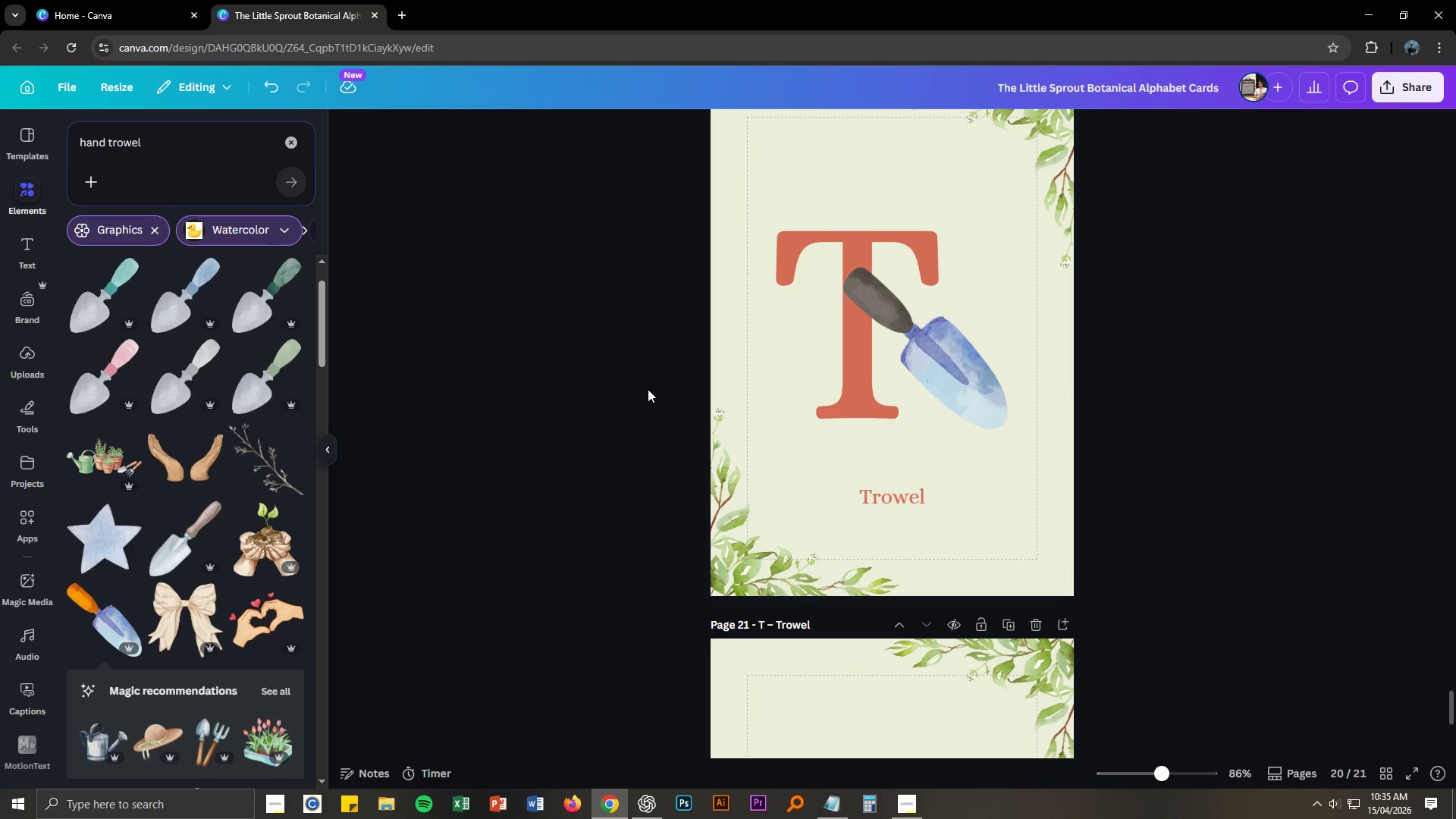 
scroll: coordinate [789, 588], scroll_direction: down, amount: 2.0
 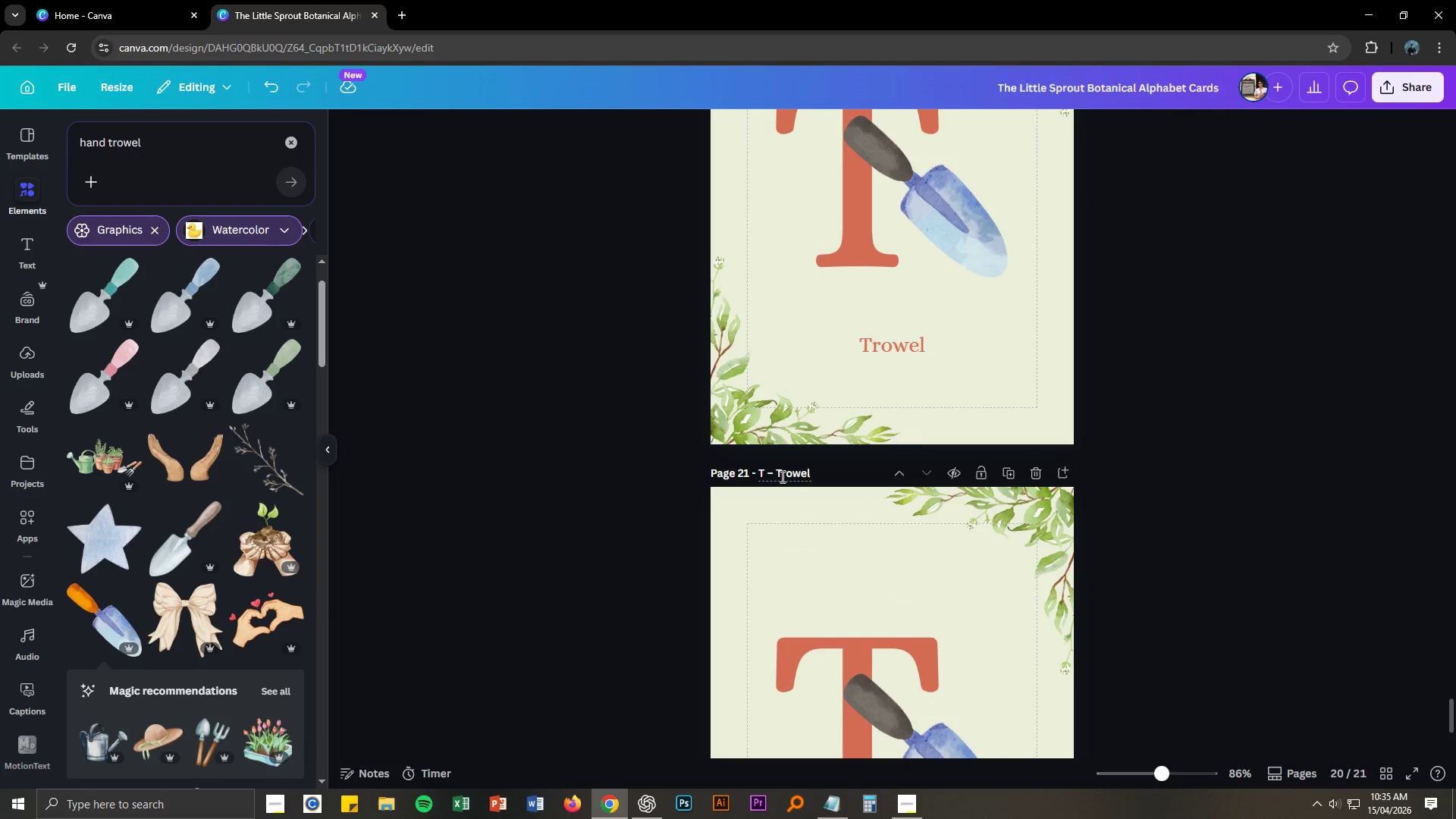 
double_click([781, 475])
 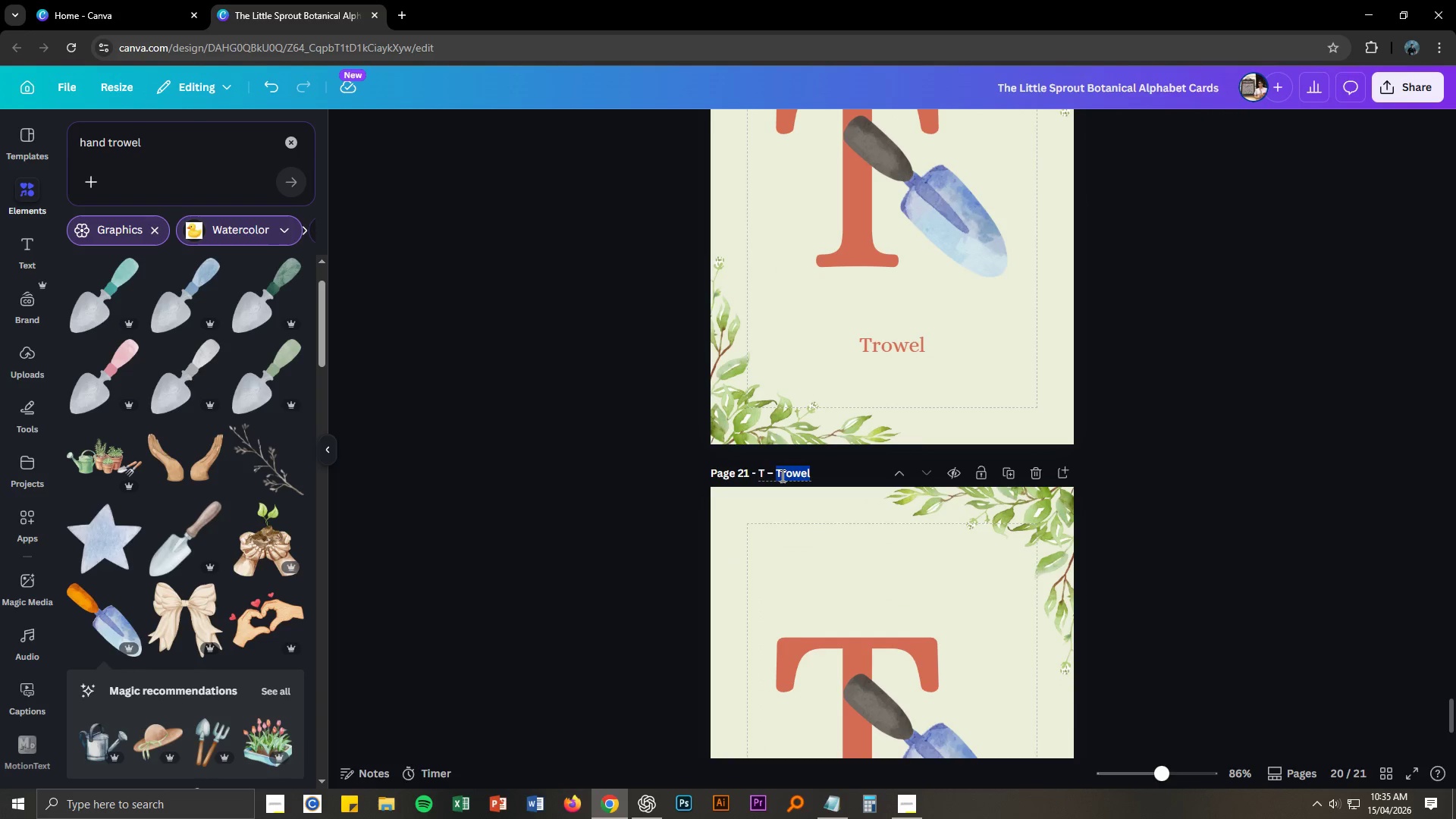 
triple_click([781, 475])
 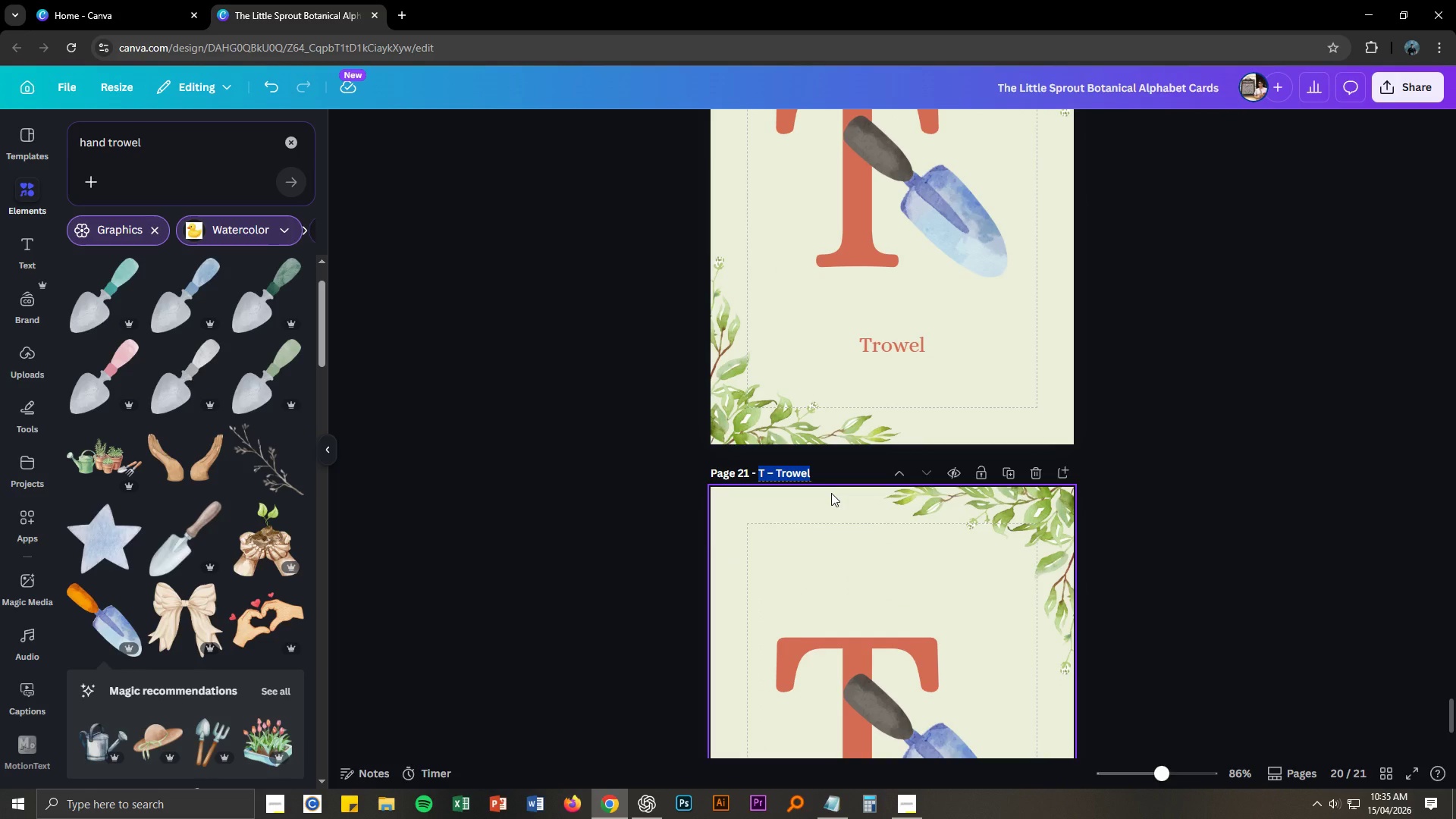 
type(U - Ube)
 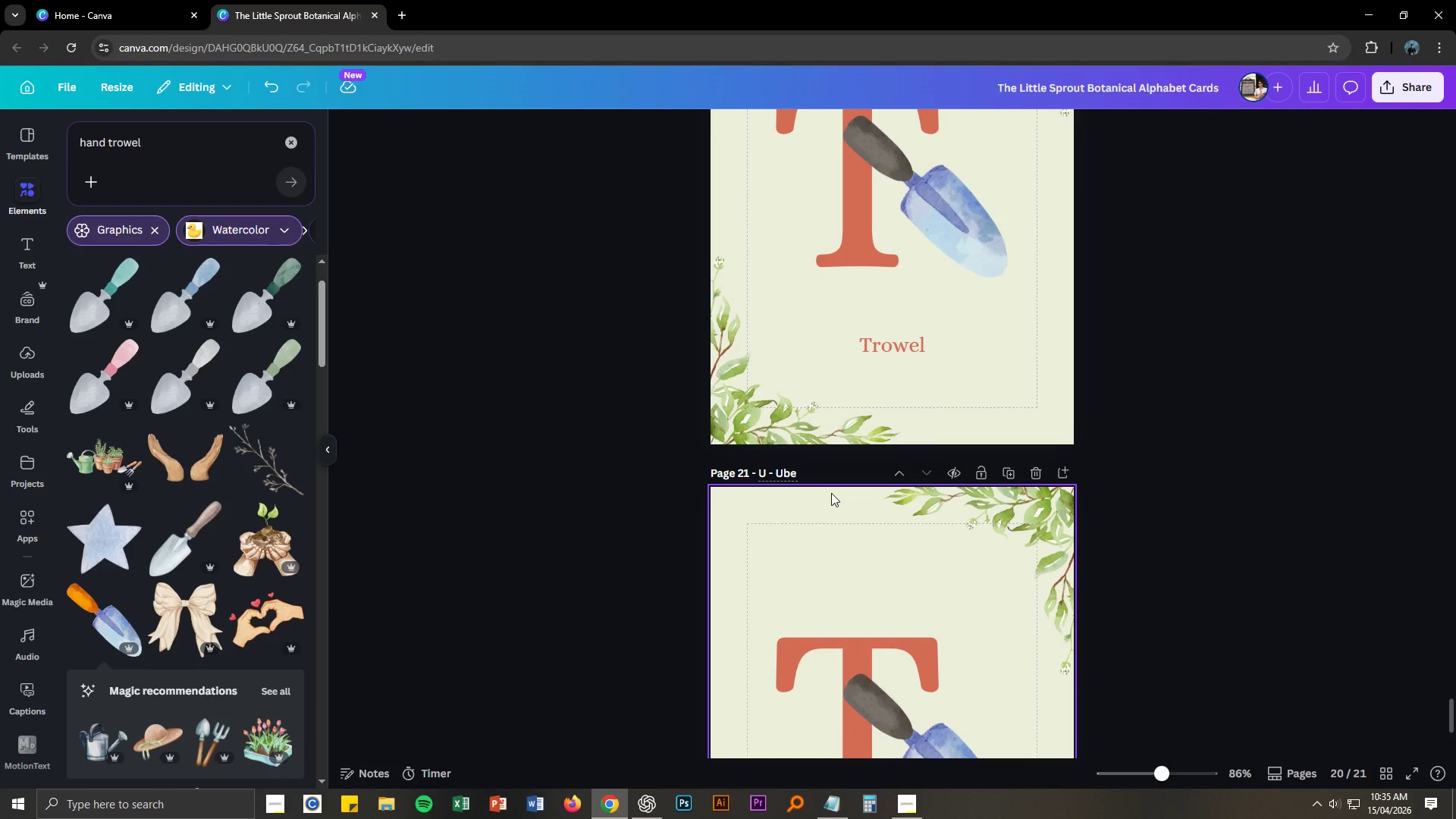 
scroll: coordinate [831, 493], scroll_direction: down, amount: 3.0
 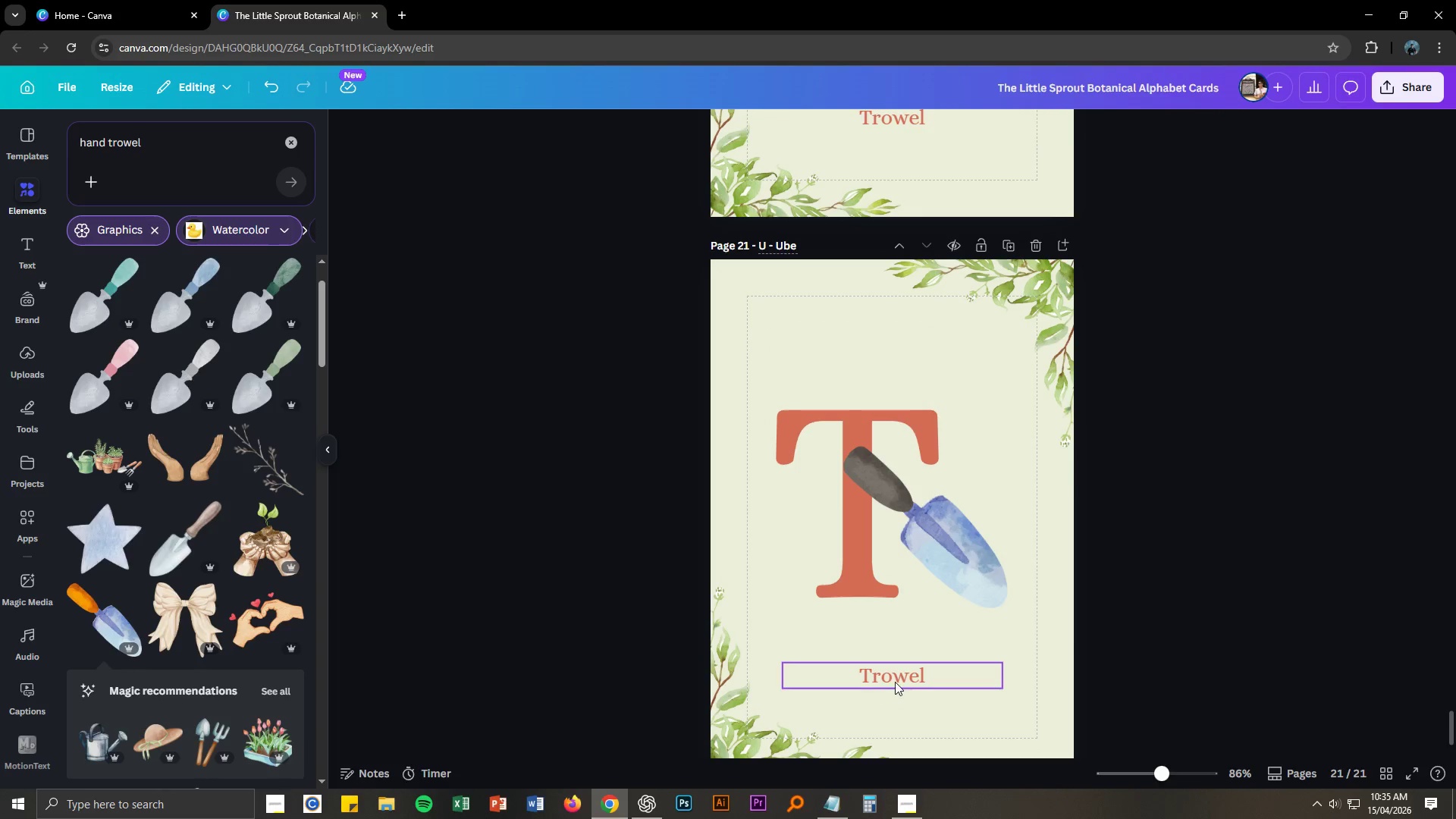 
double_click([895, 678])
 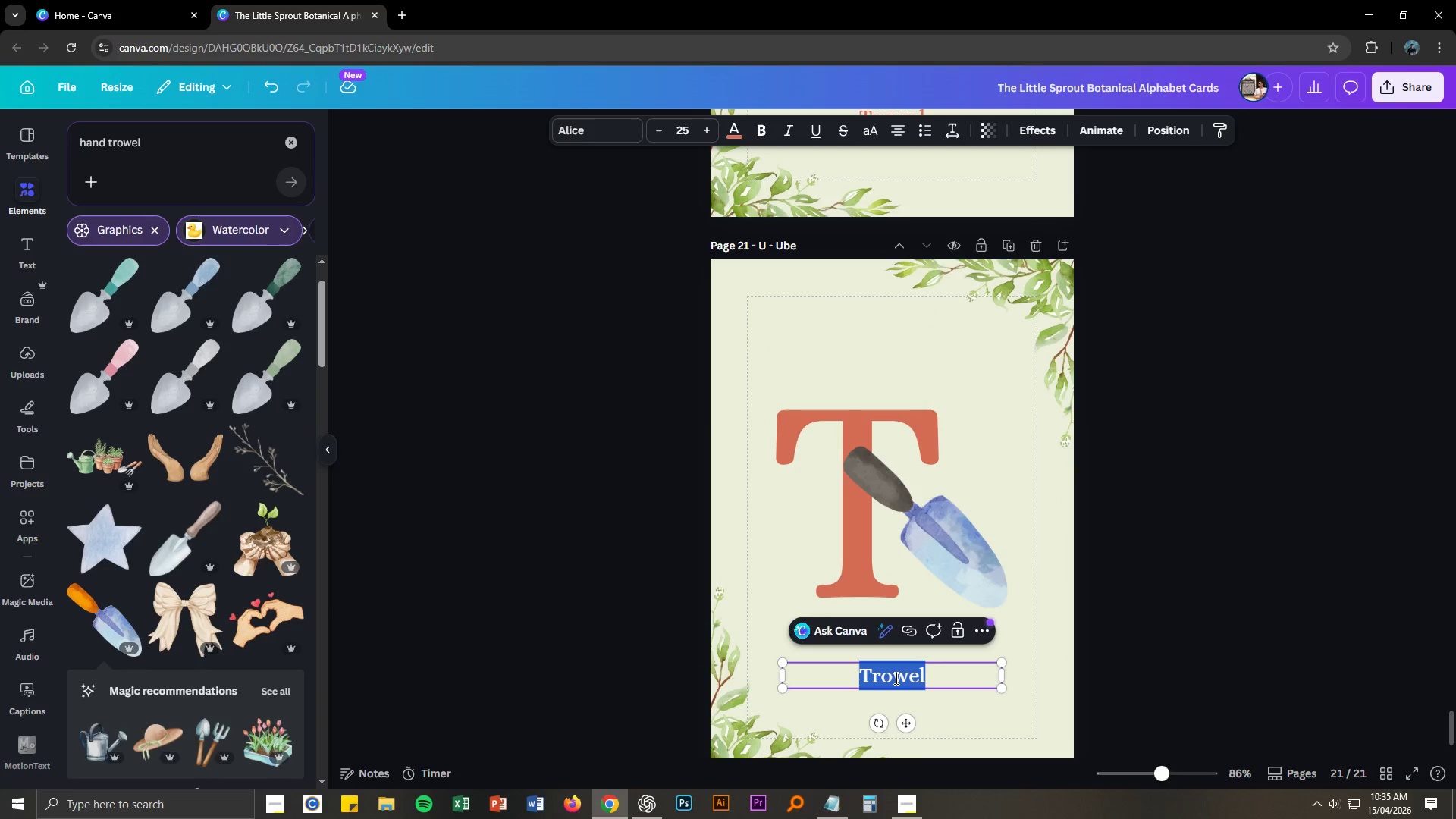 
type(Ube)
 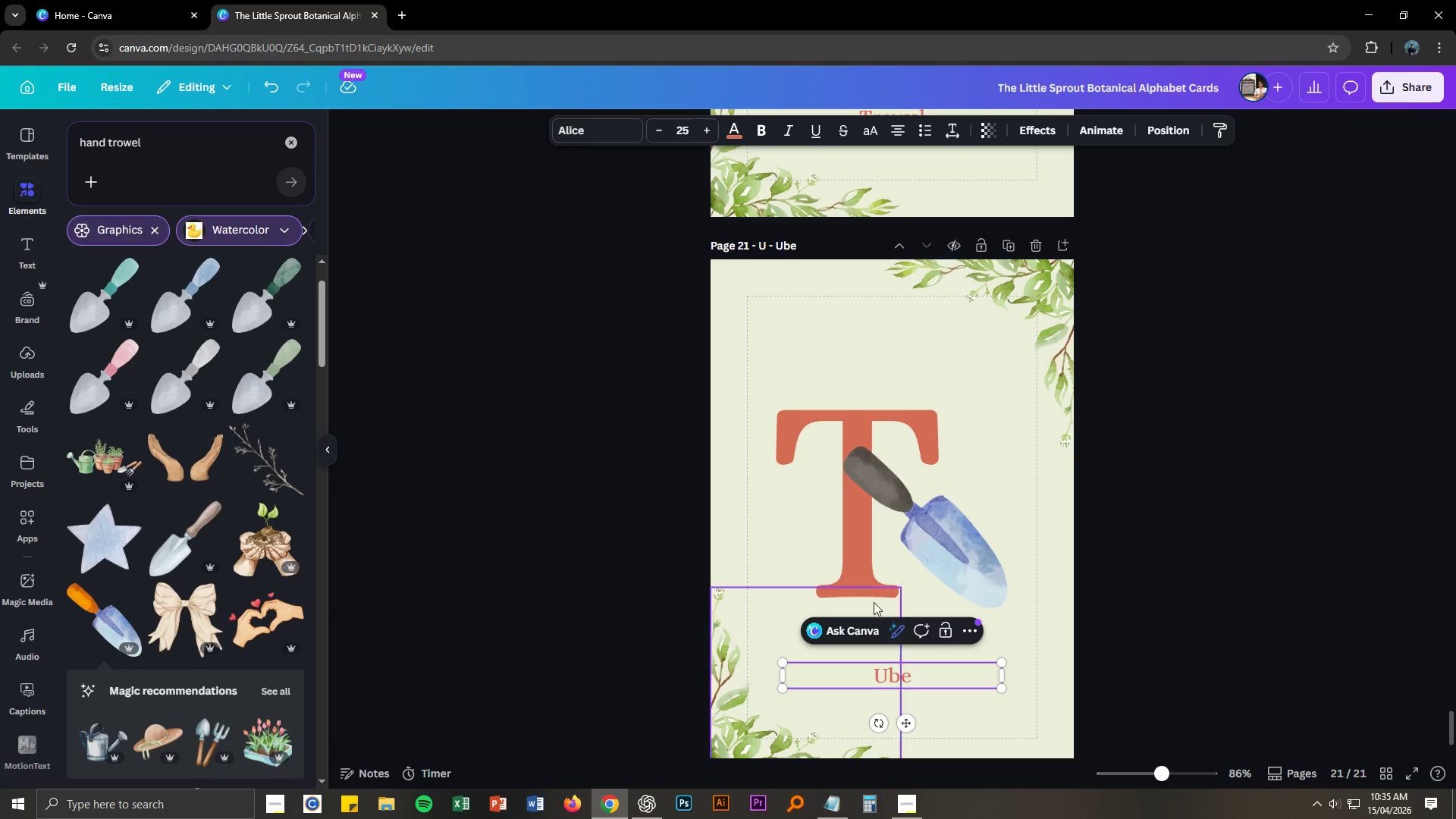 
double_click([846, 586])
 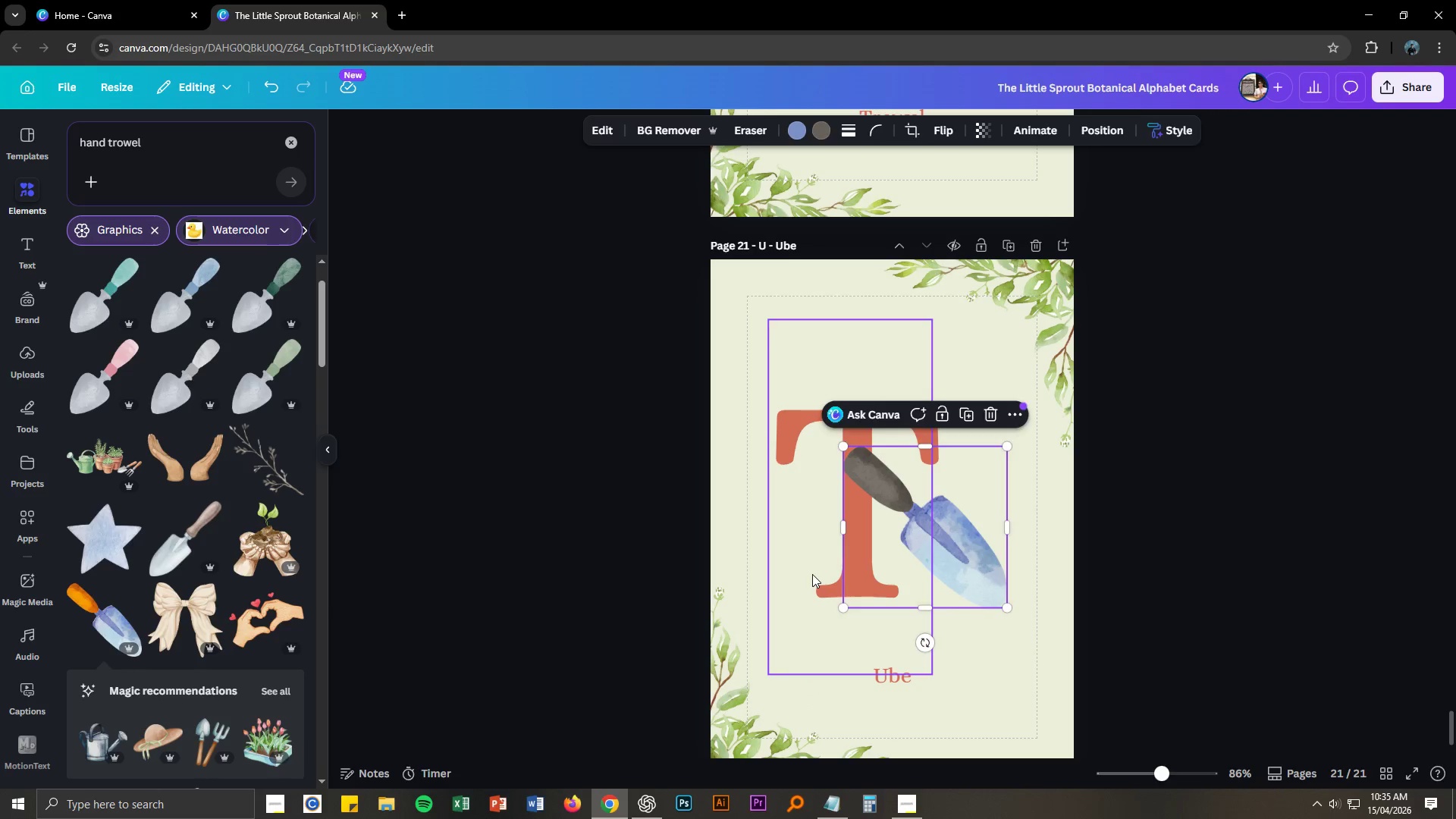 
double_click([812, 574])
 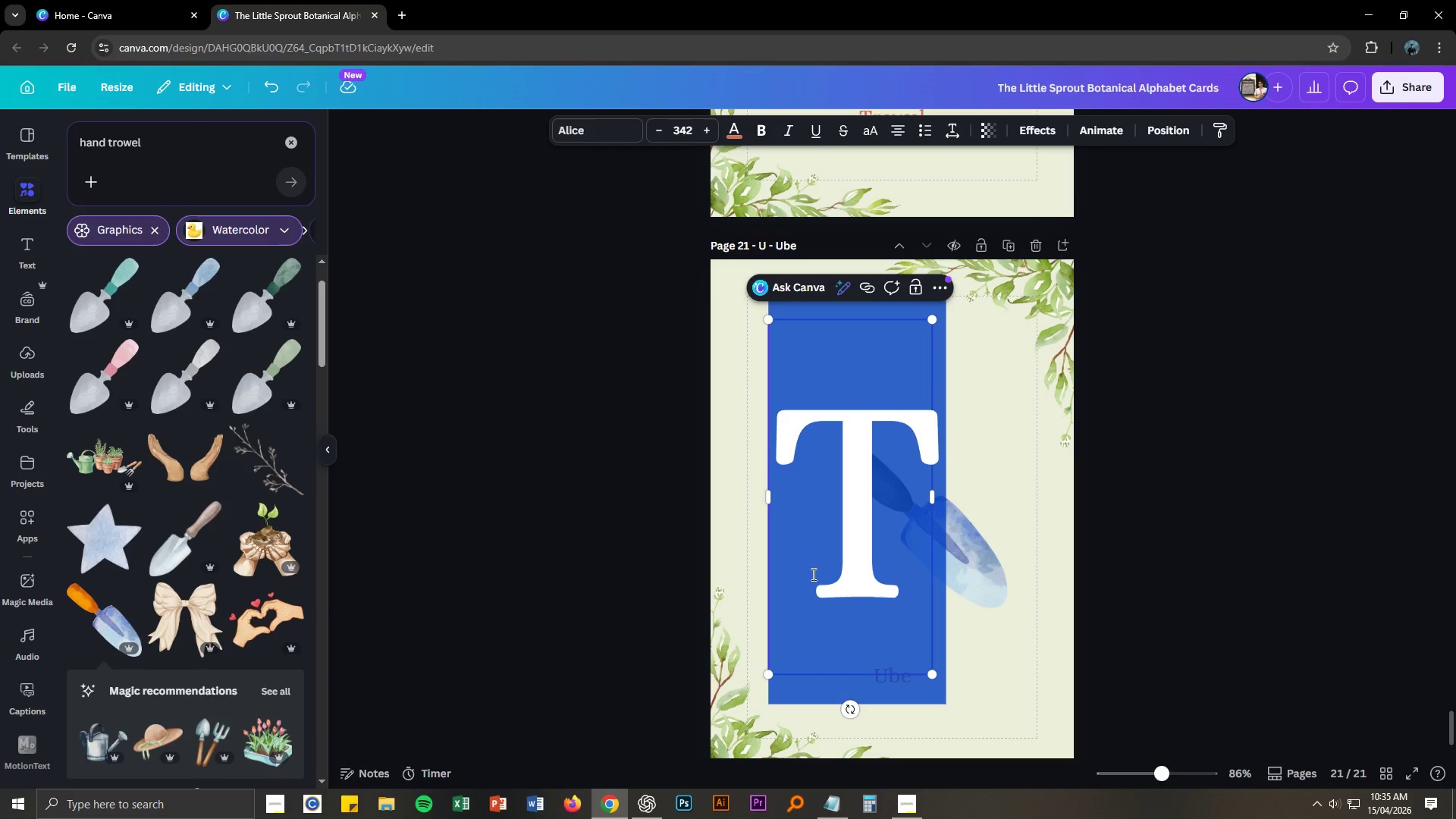 
key(Shift+U)
 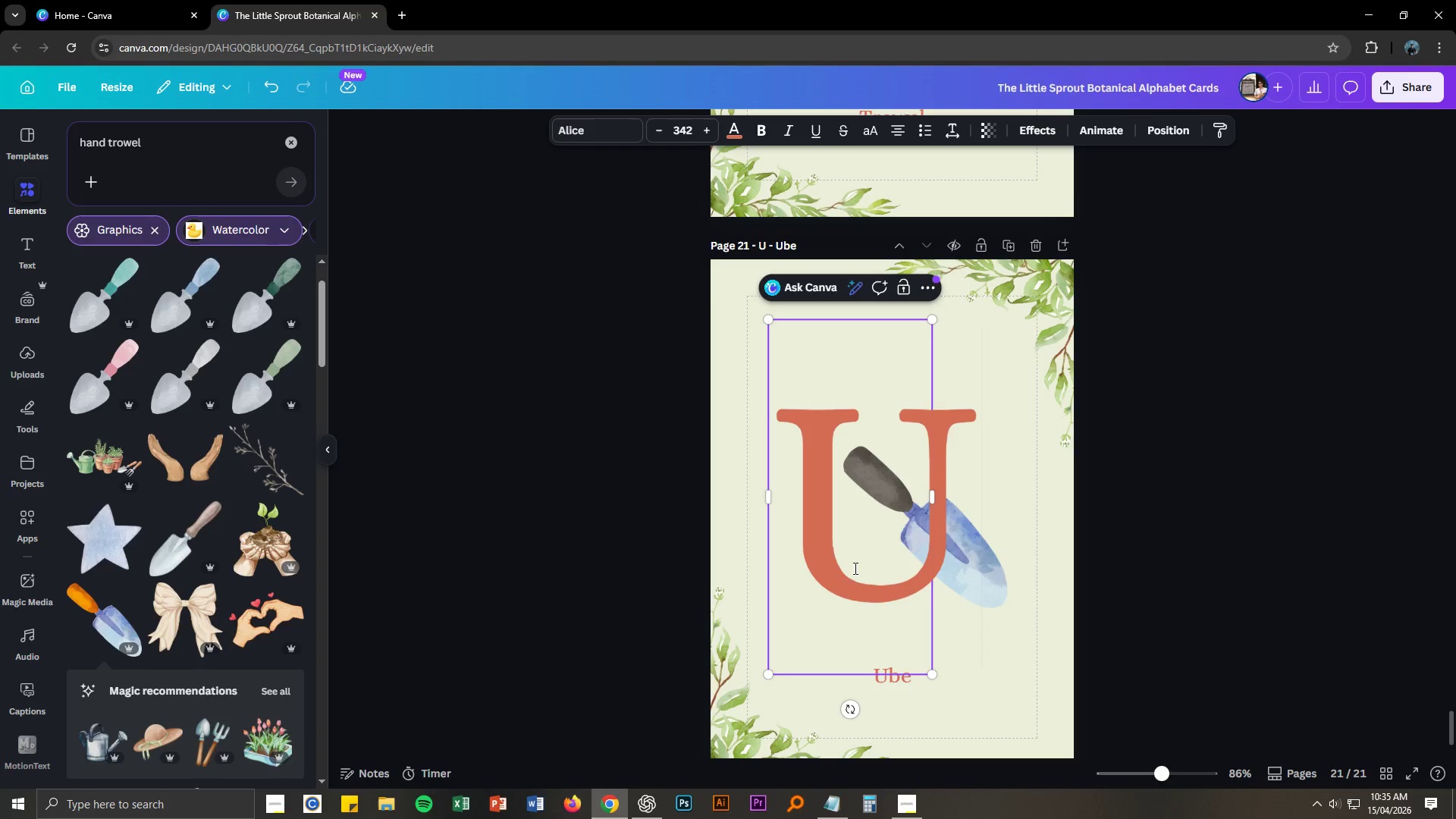 
left_click([1238, 616])
 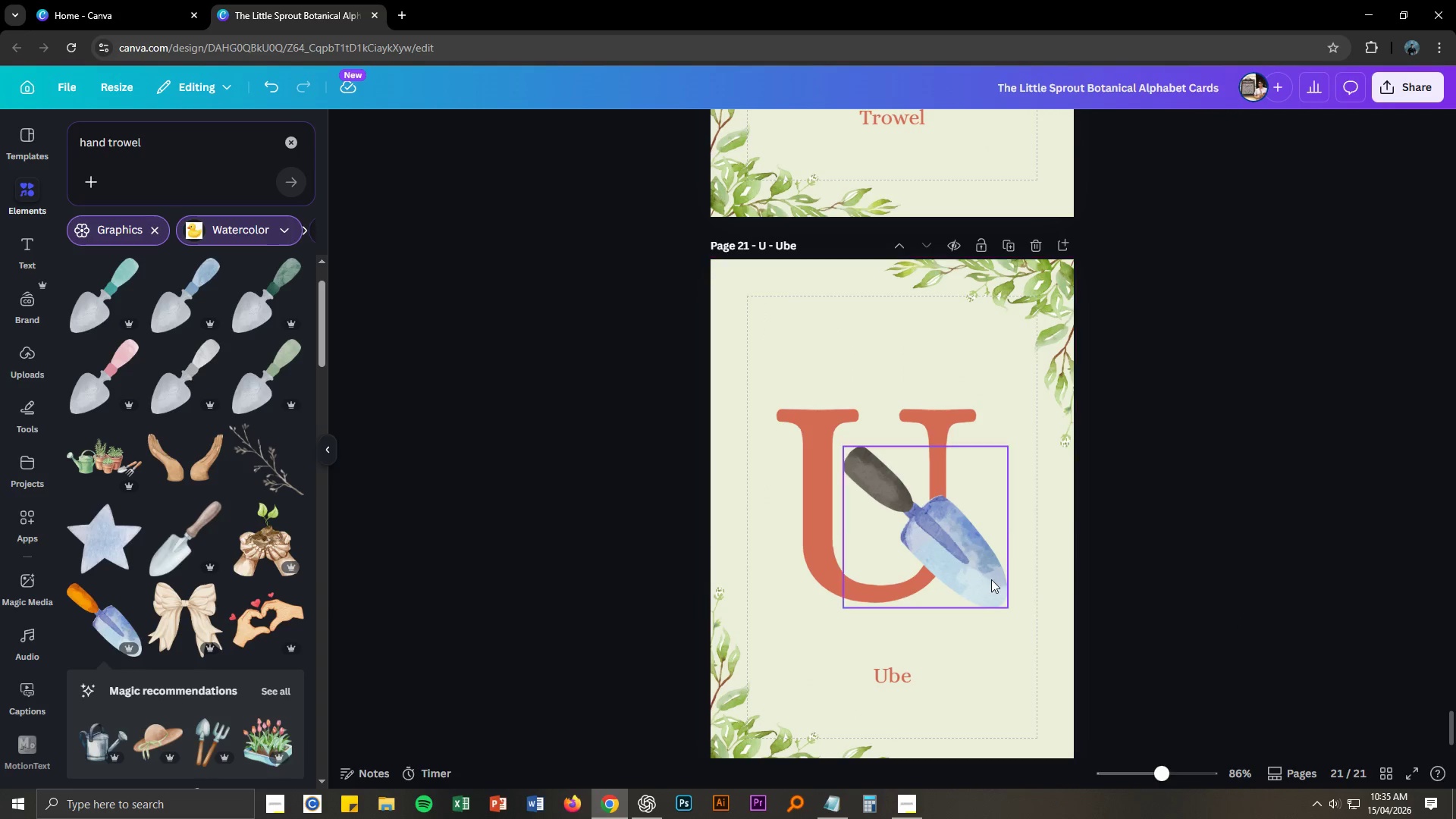 
left_click([989, 578])
 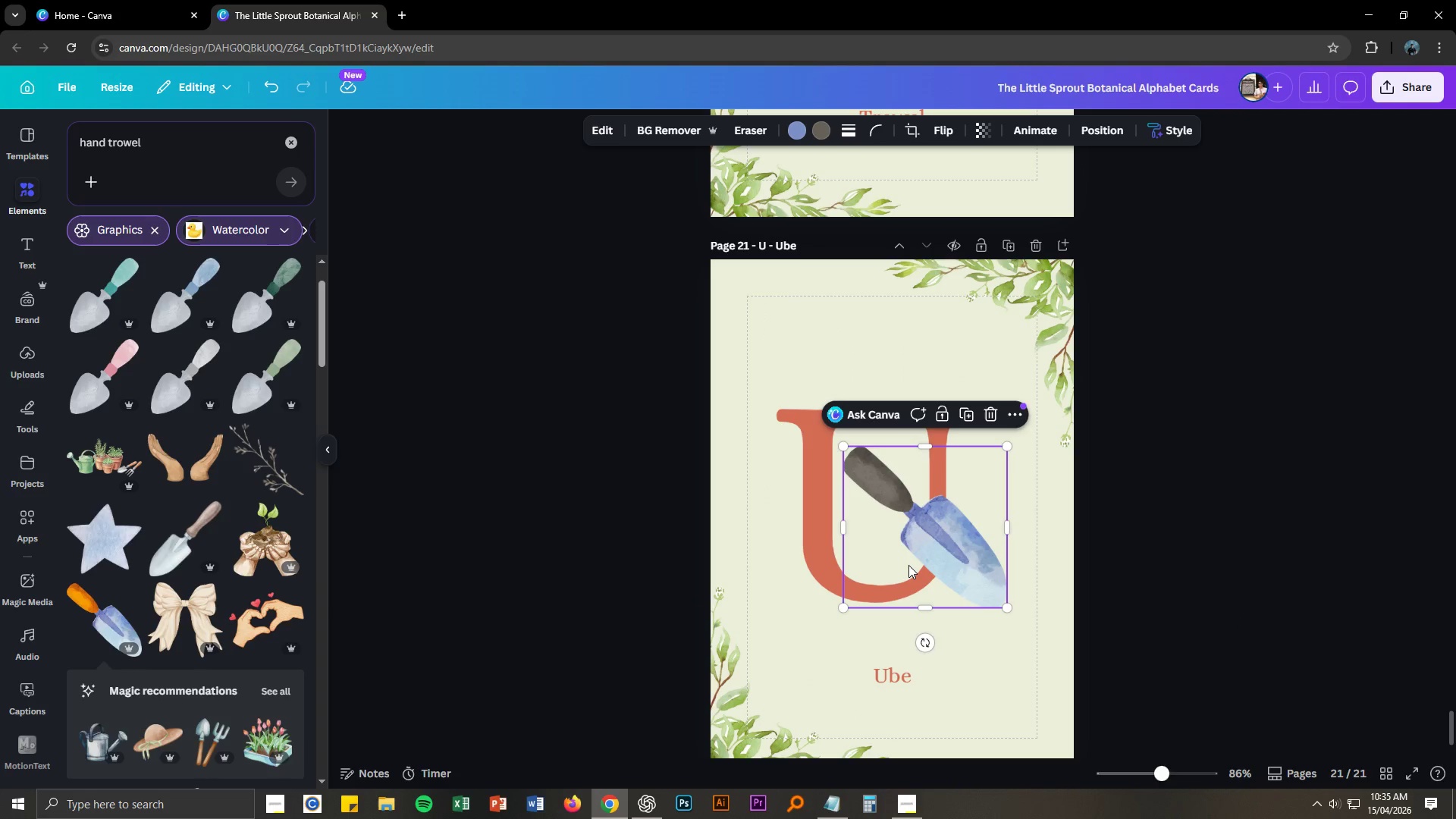 
key(Delete)
 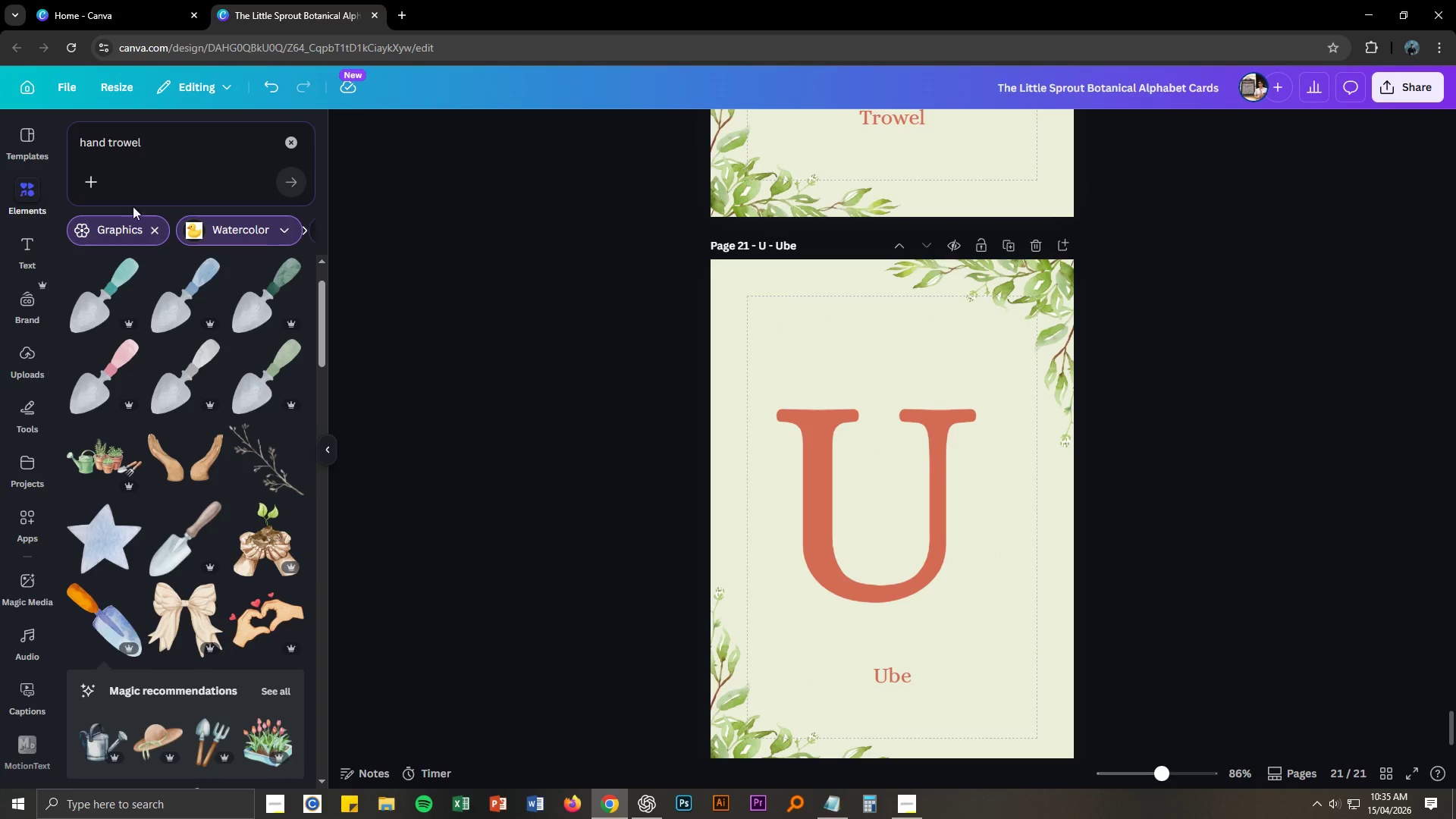 
left_click([144, 146])
 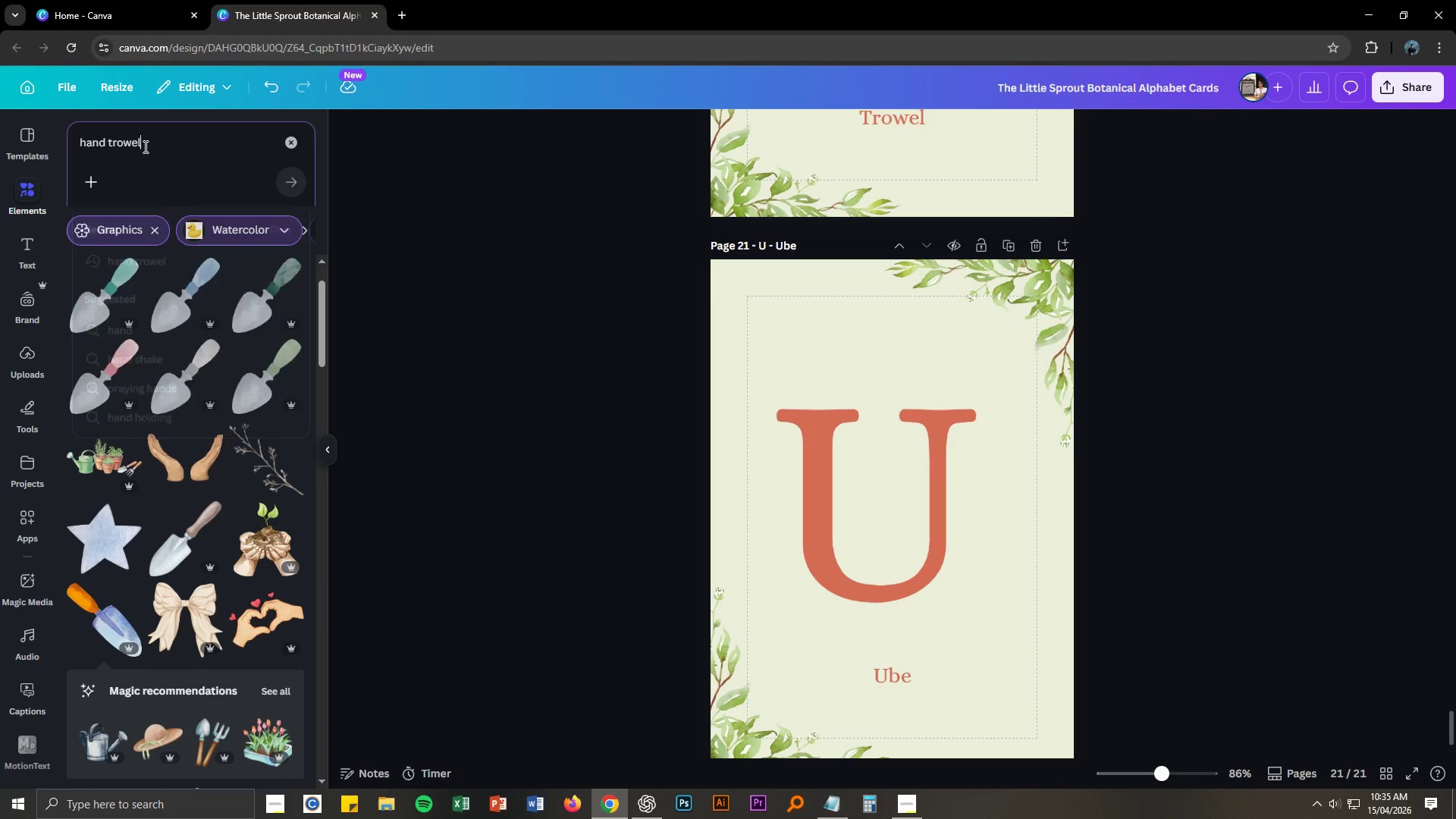 
key(Control+A)
 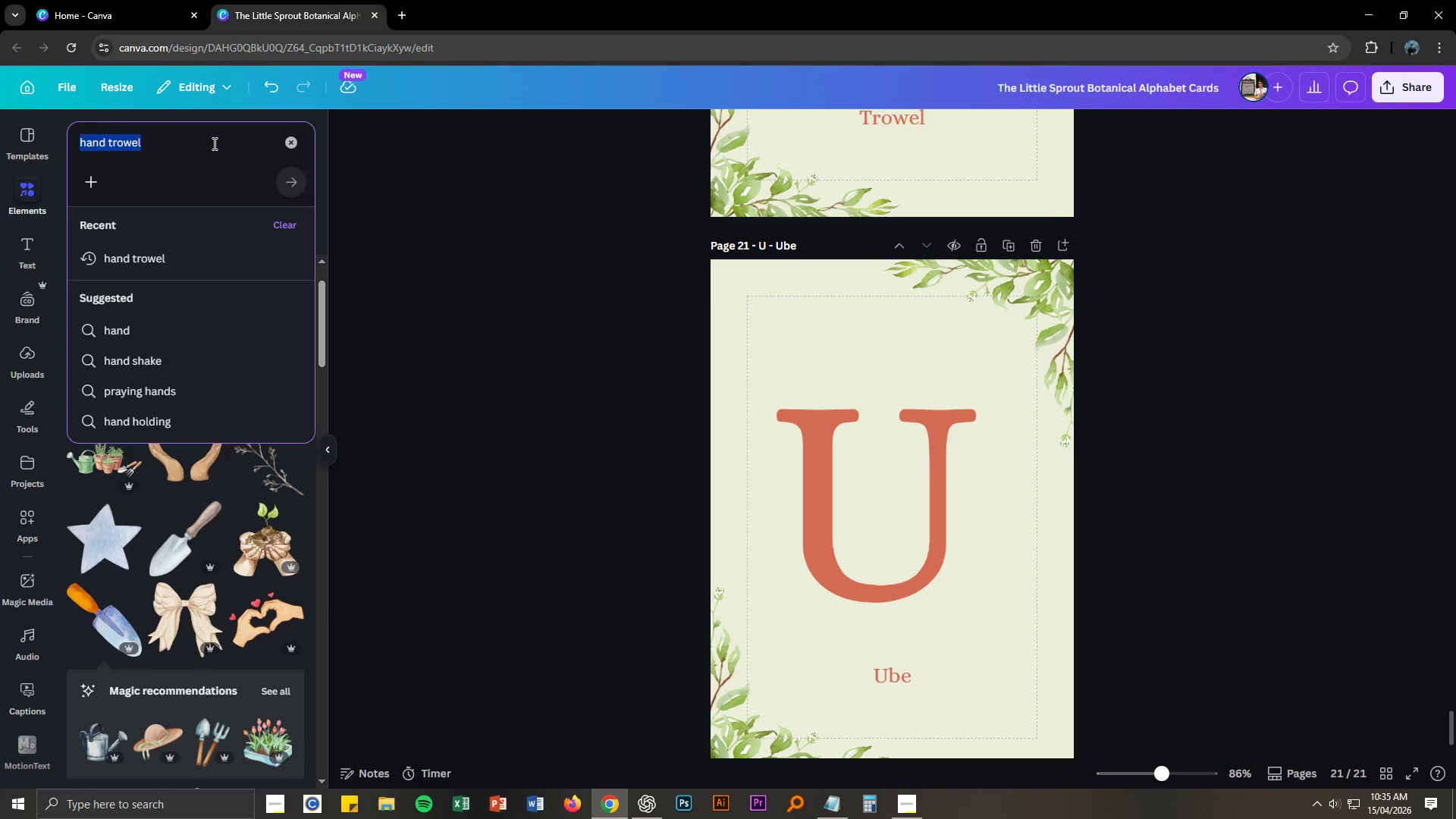 
key(Control+V)
 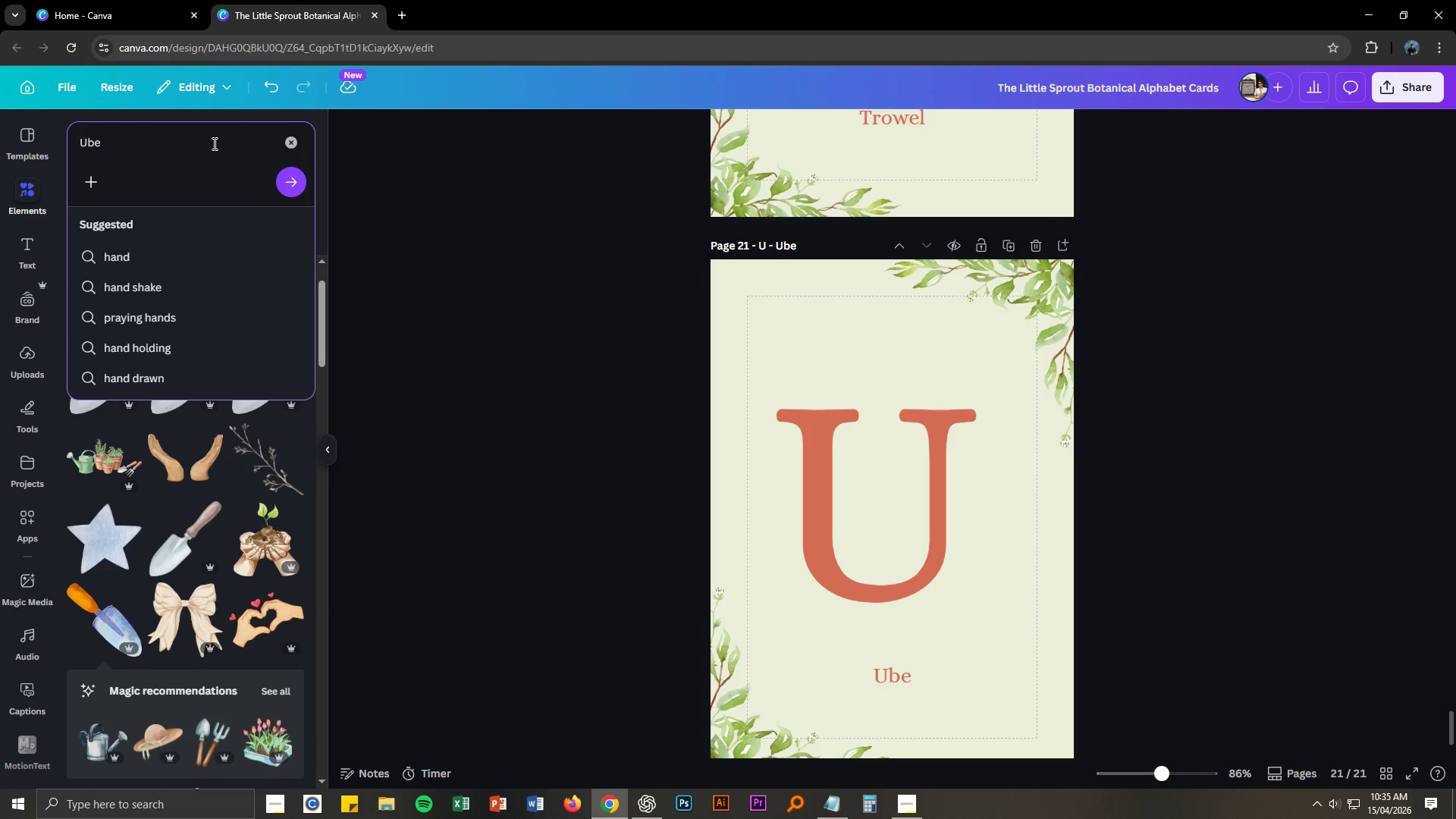 
key(NumpadEnter)
 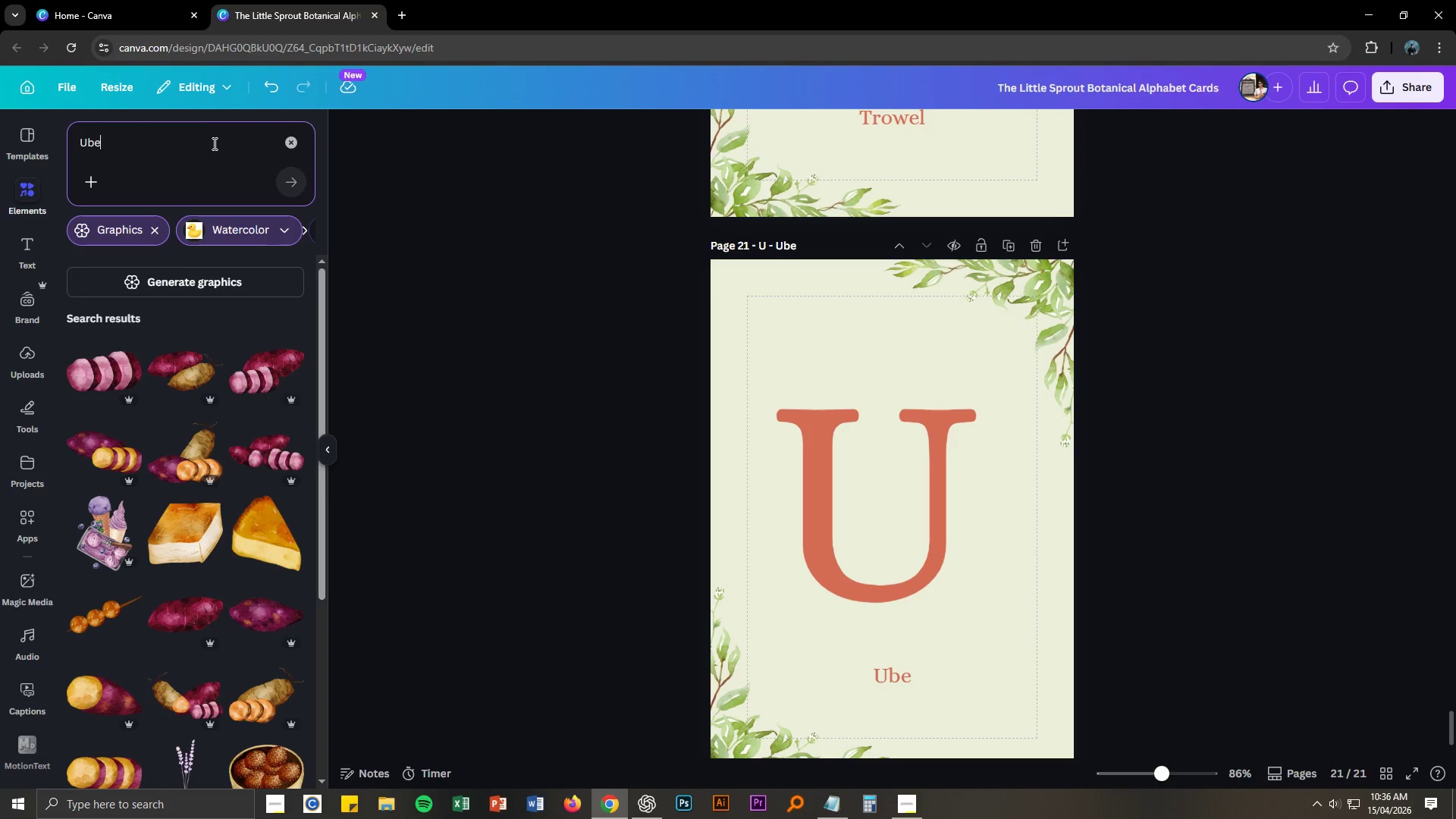 
mouse_move([177, 370])
 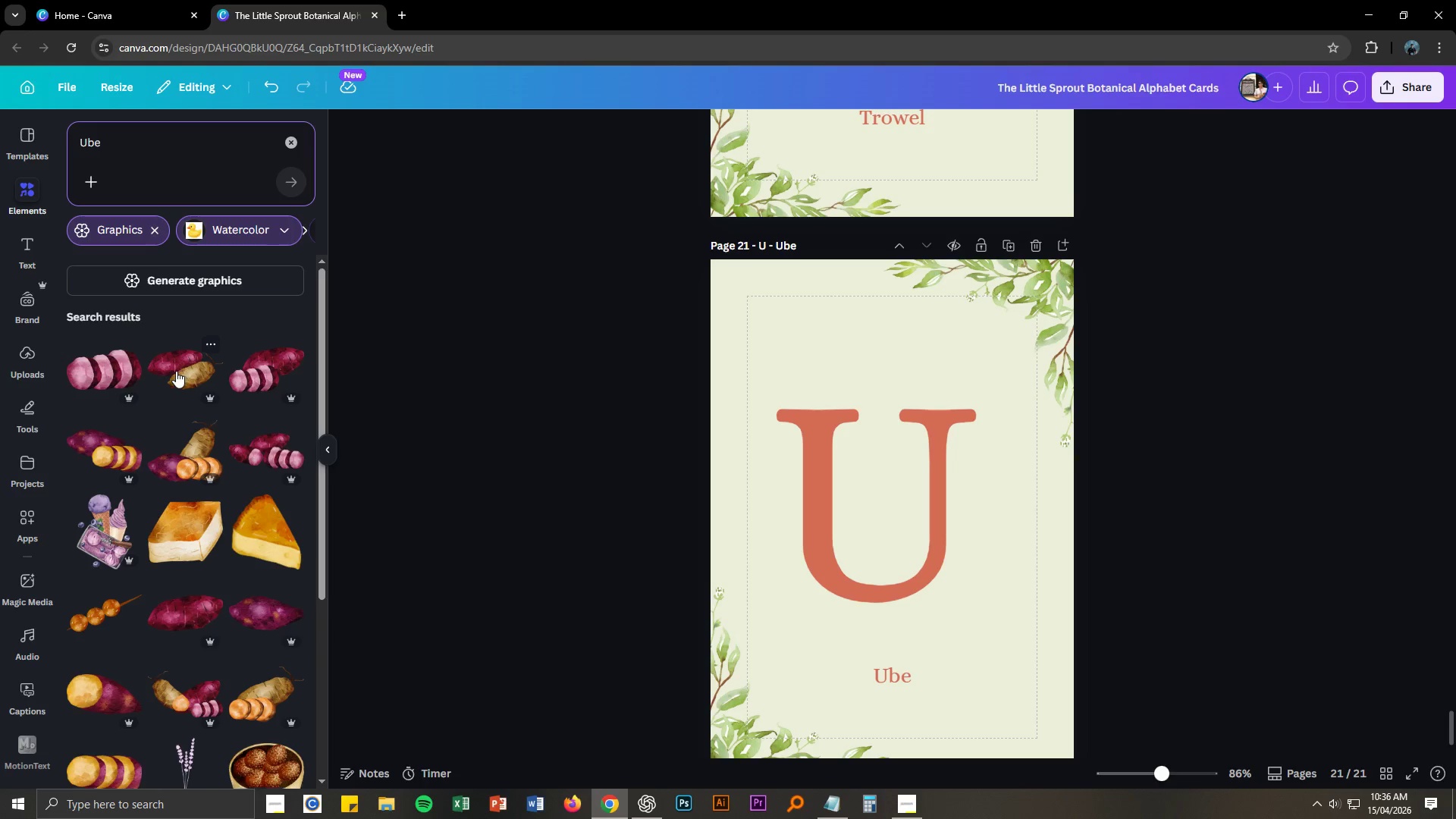 
scroll: coordinate [174, 372], scroll_direction: down, amount: 9.0
 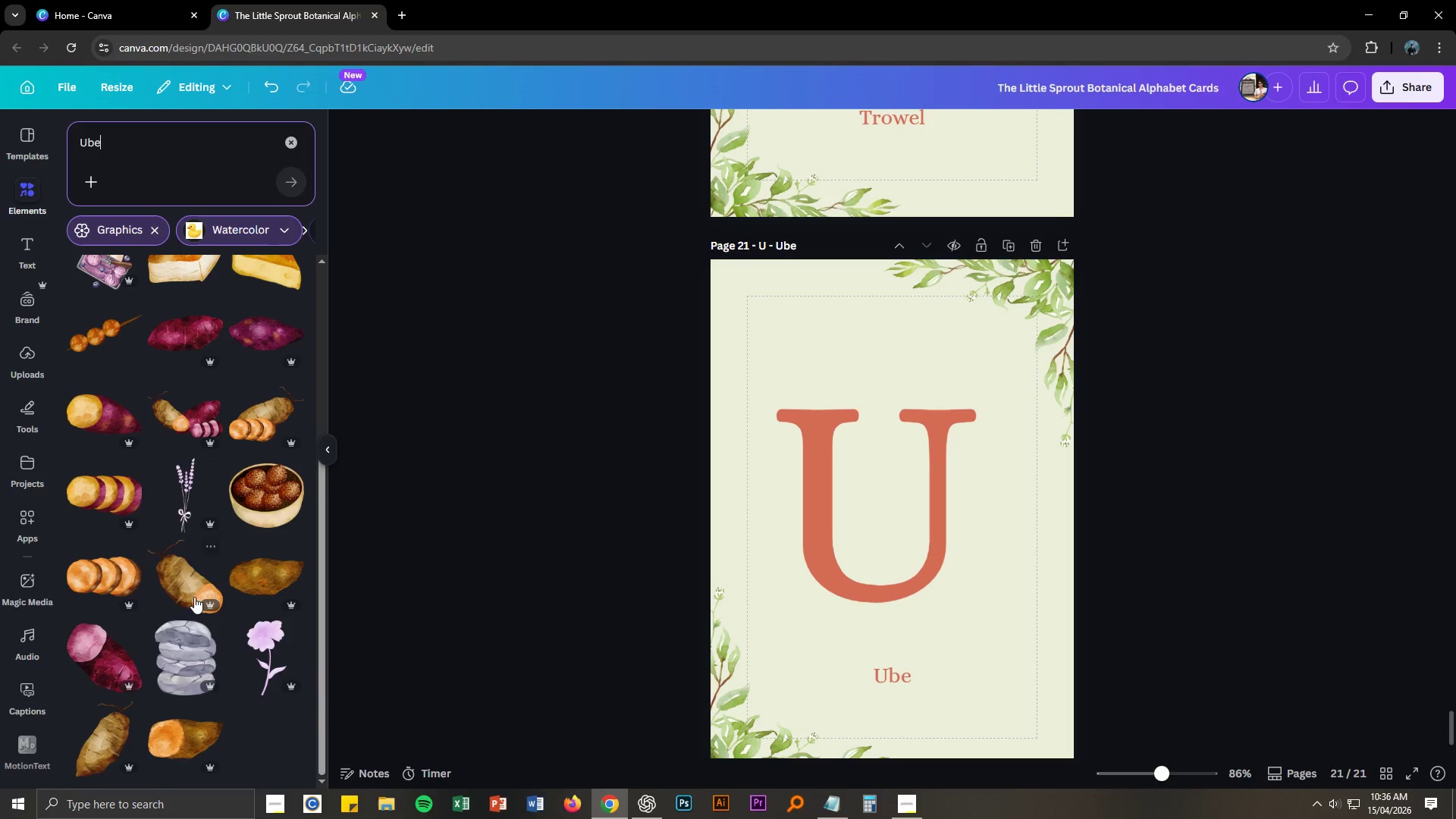 
scroll: coordinate [194, 598], scroll_direction: up, amount: 5.0
 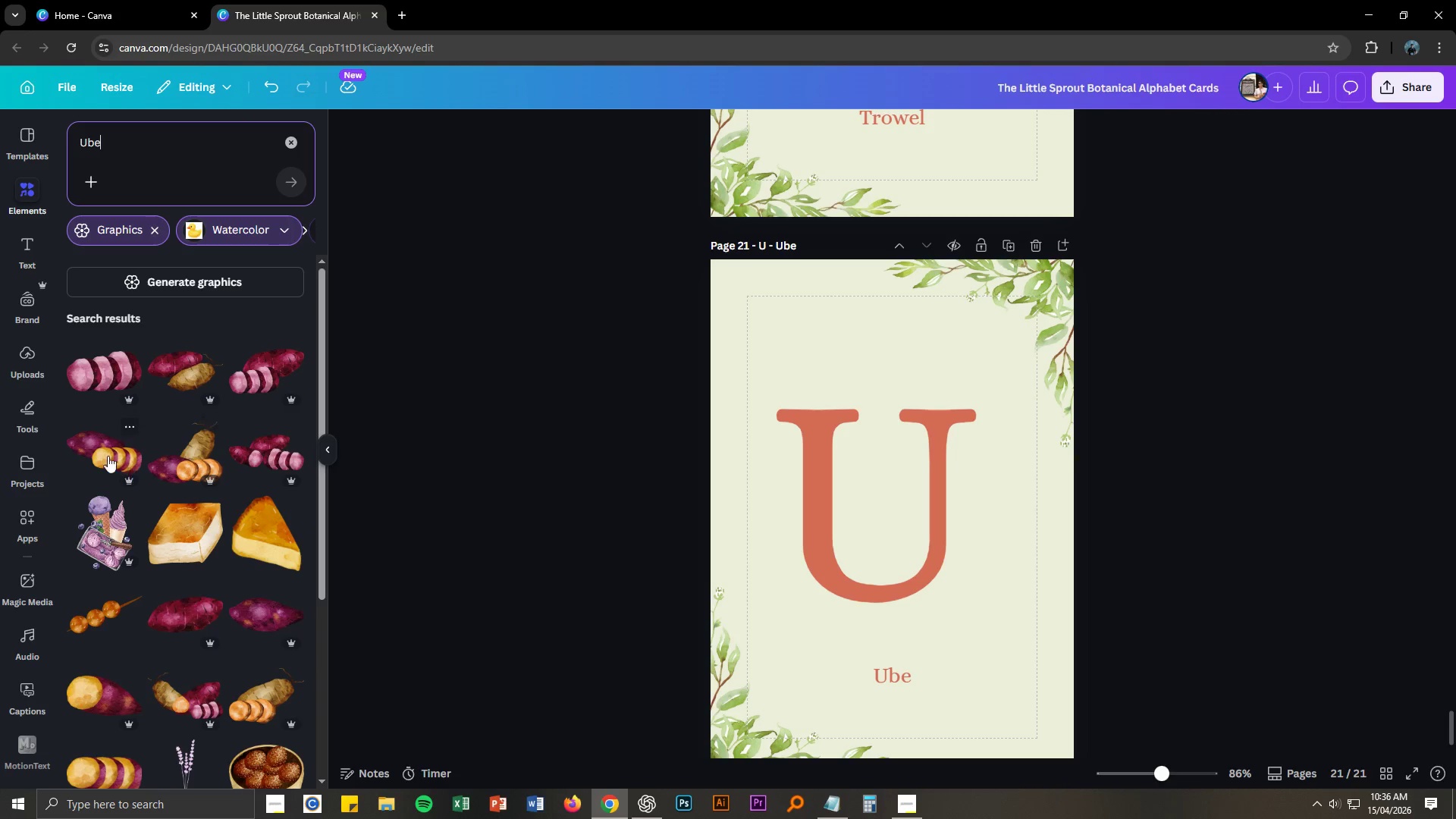 
left_click_drag(start_coordinate=[184, 369], to_coordinate=[190, 356])
 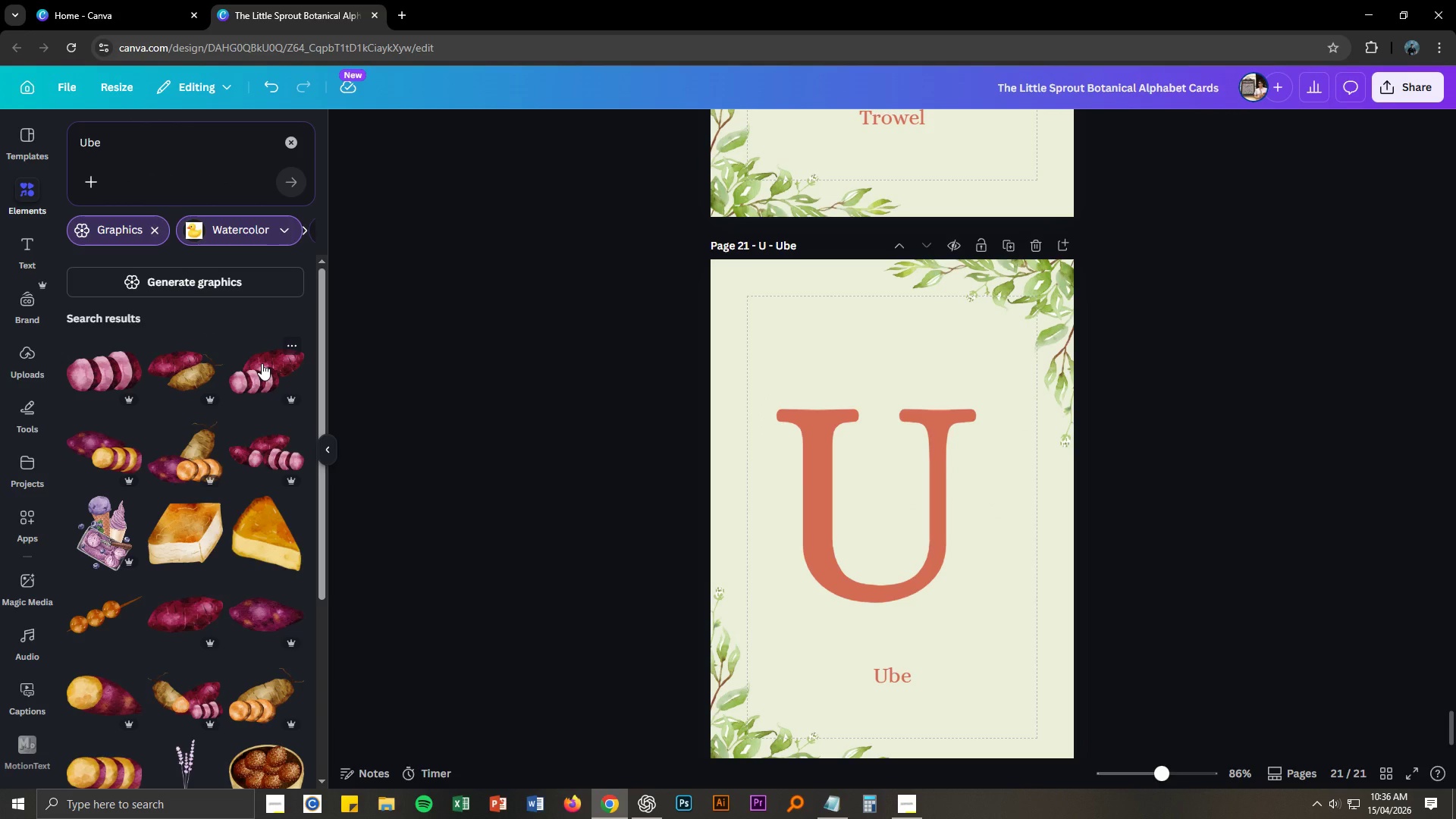 
left_click([262, 363])
 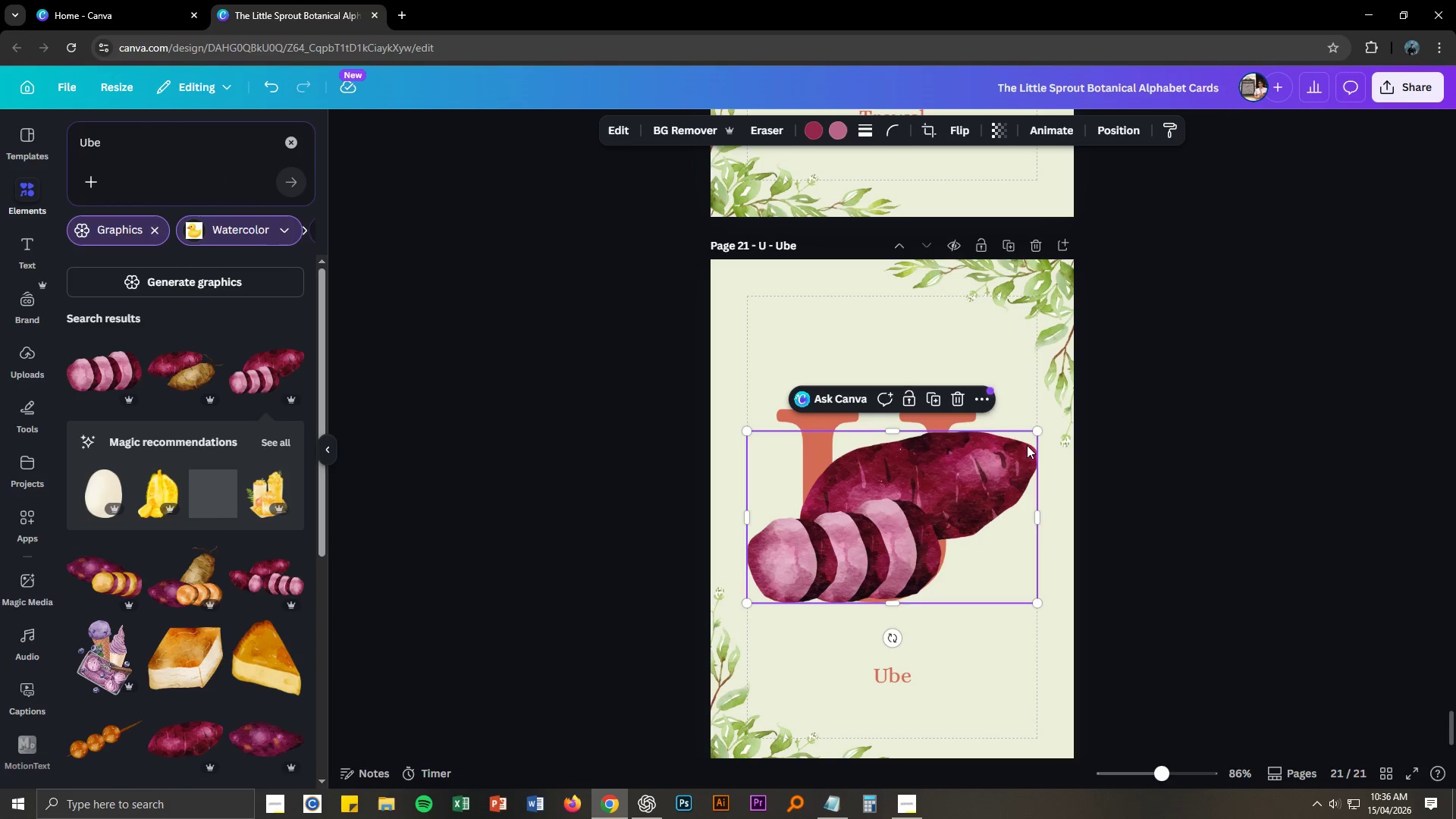 
left_click_drag(start_coordinate=[1031, 433], to_coordinate=[898, 480])
 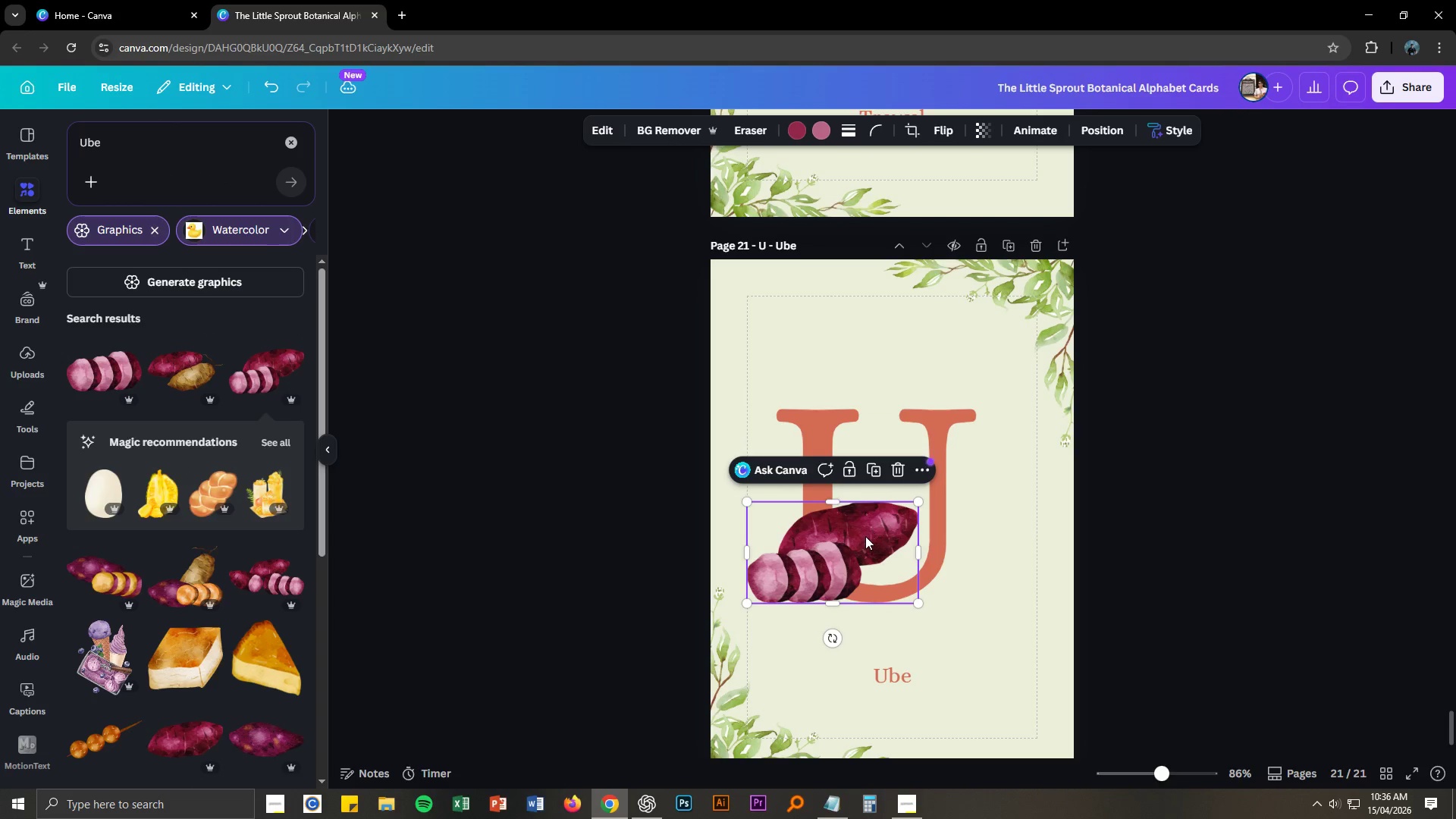 
left_click_drag(start_coordinate=[865, 536], to_coordinate=[978, 538])
 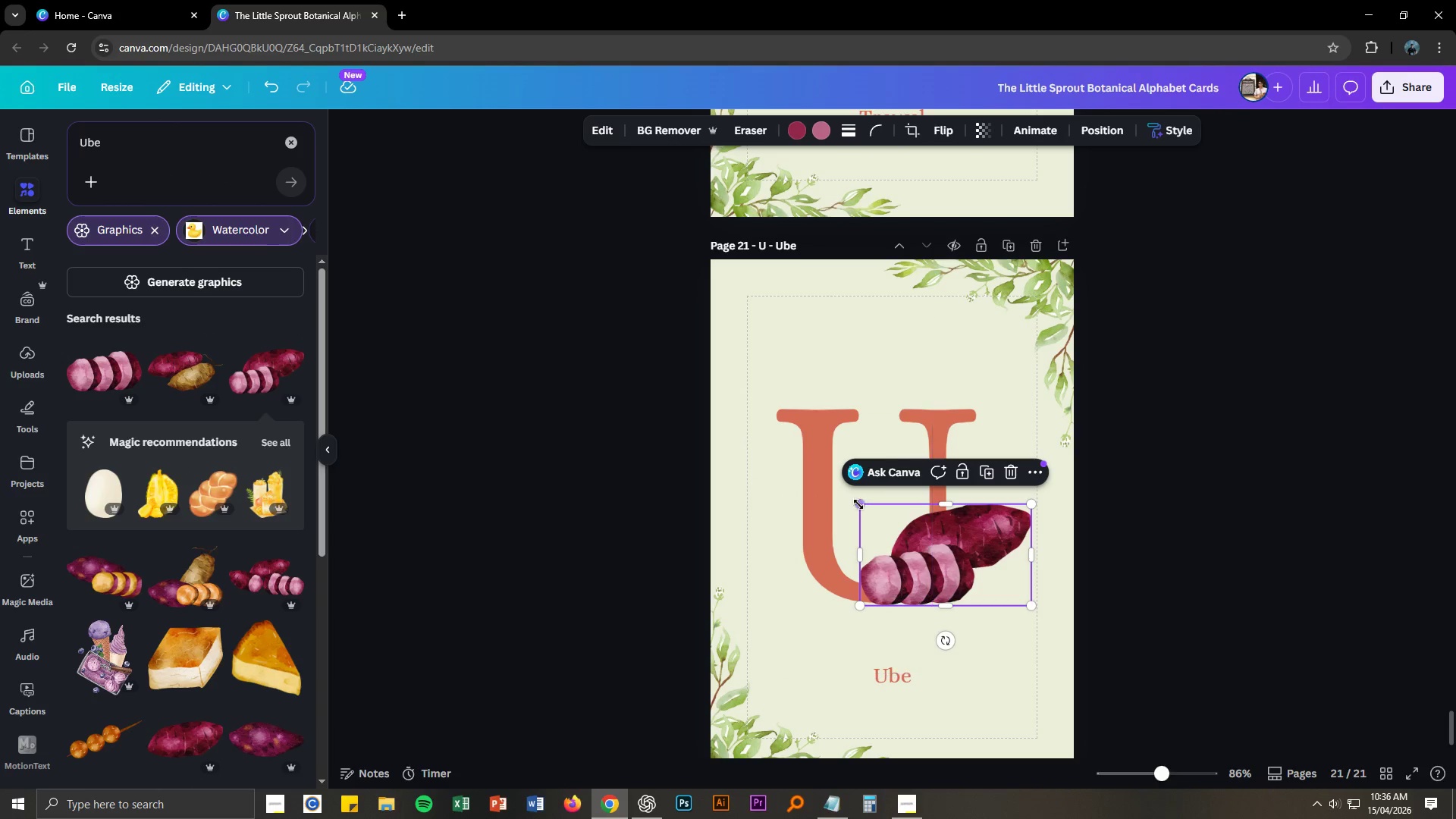 
left_click_drag(start_coordinate=[859, 504], to_coordinate=[850, 499])
 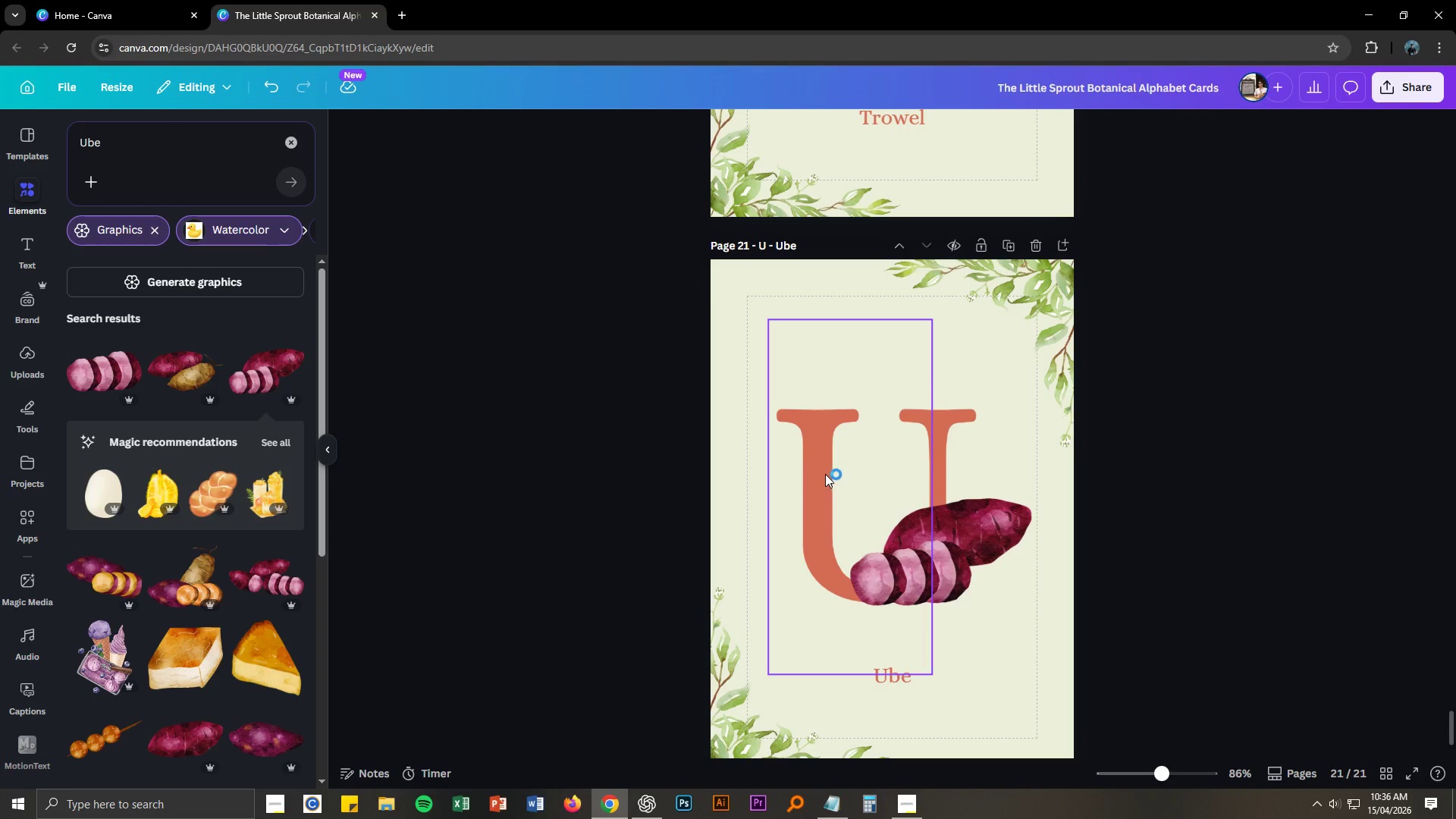 
left_click_drag(start_coordinate=[821, 469], to_coordinate=[802, 468])
 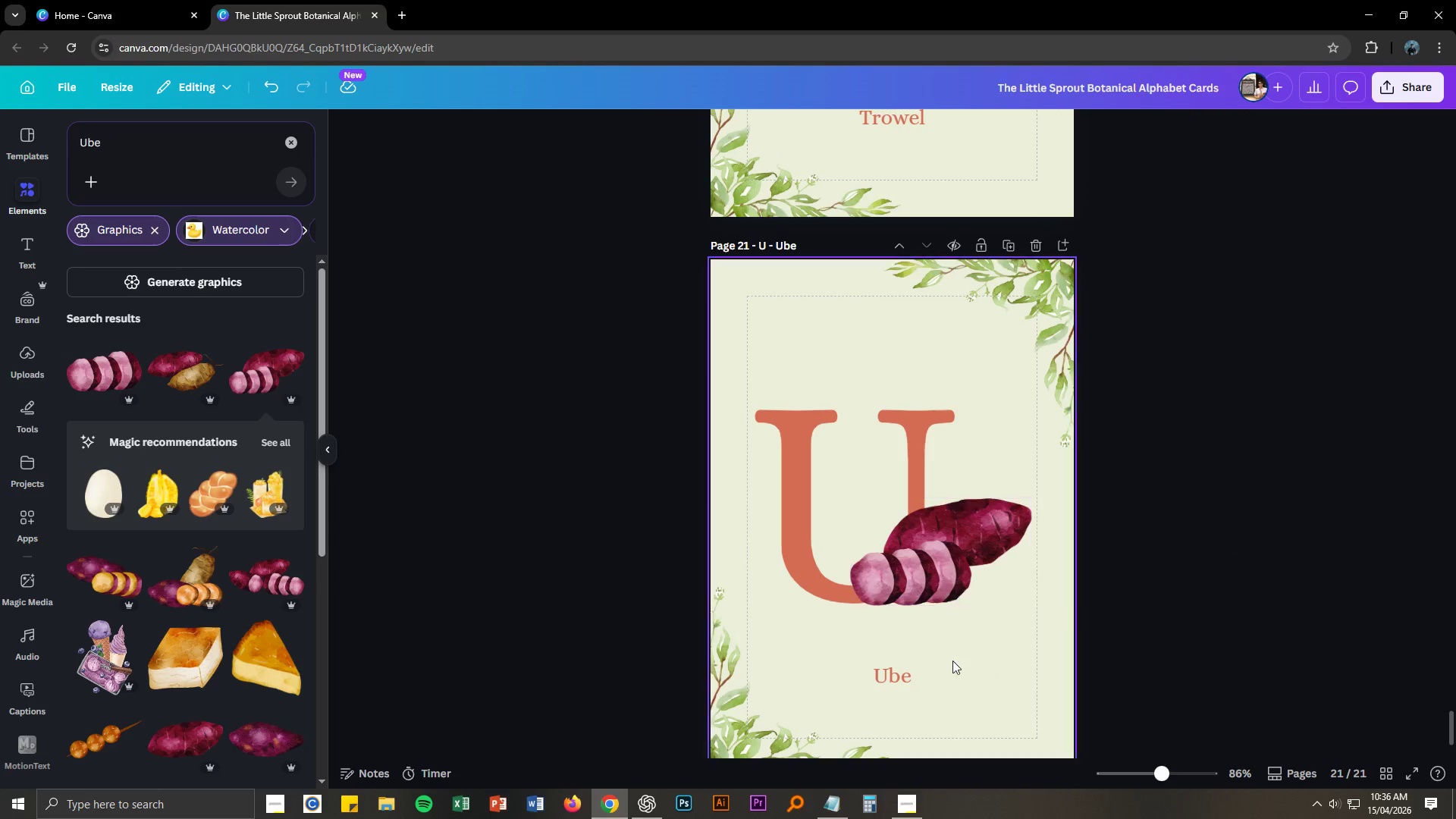 
left_click([1202, 621])
 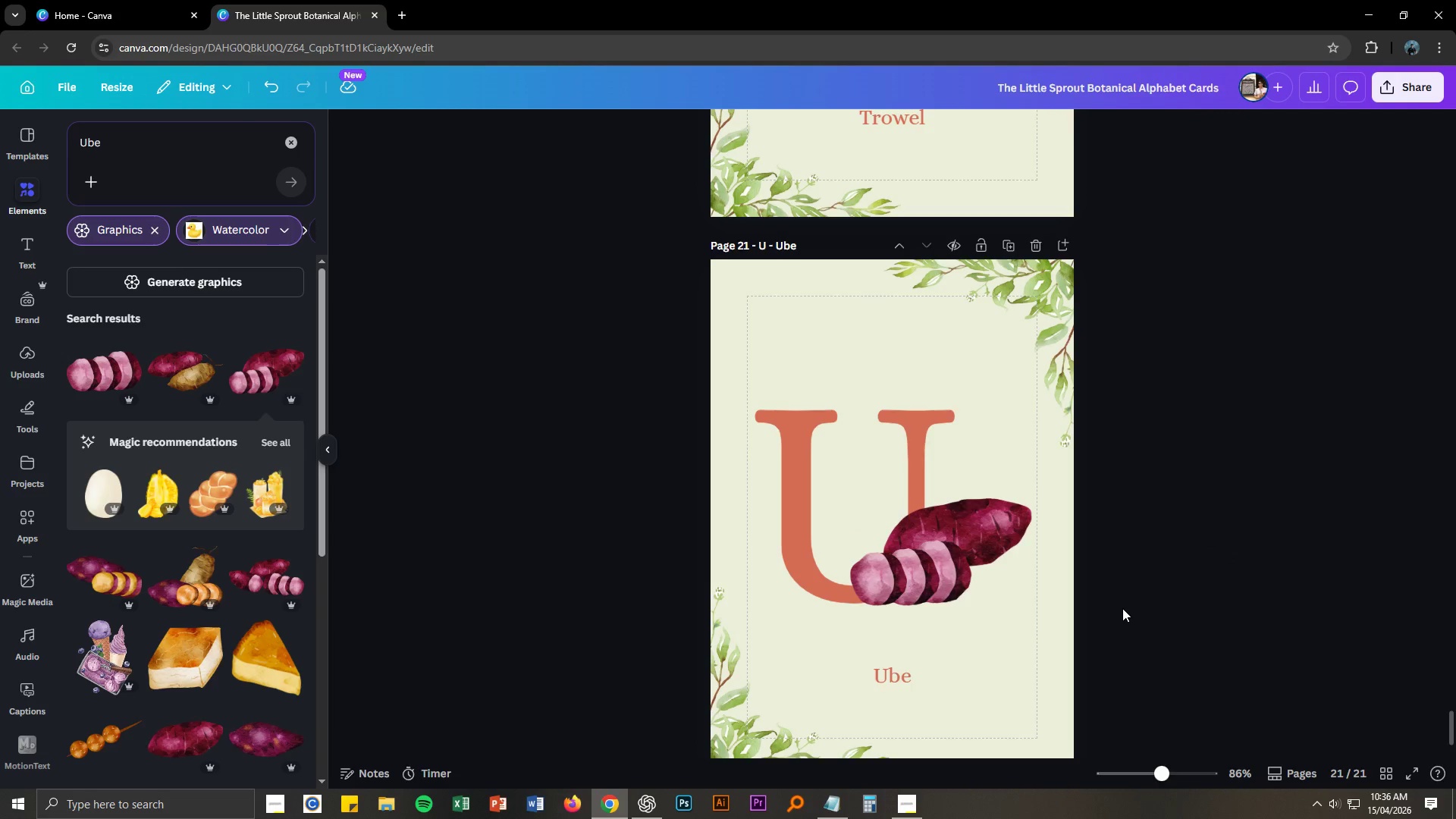 
scroll: coordinate [1122, 608], scroll_direction: down, amount: 1.0
 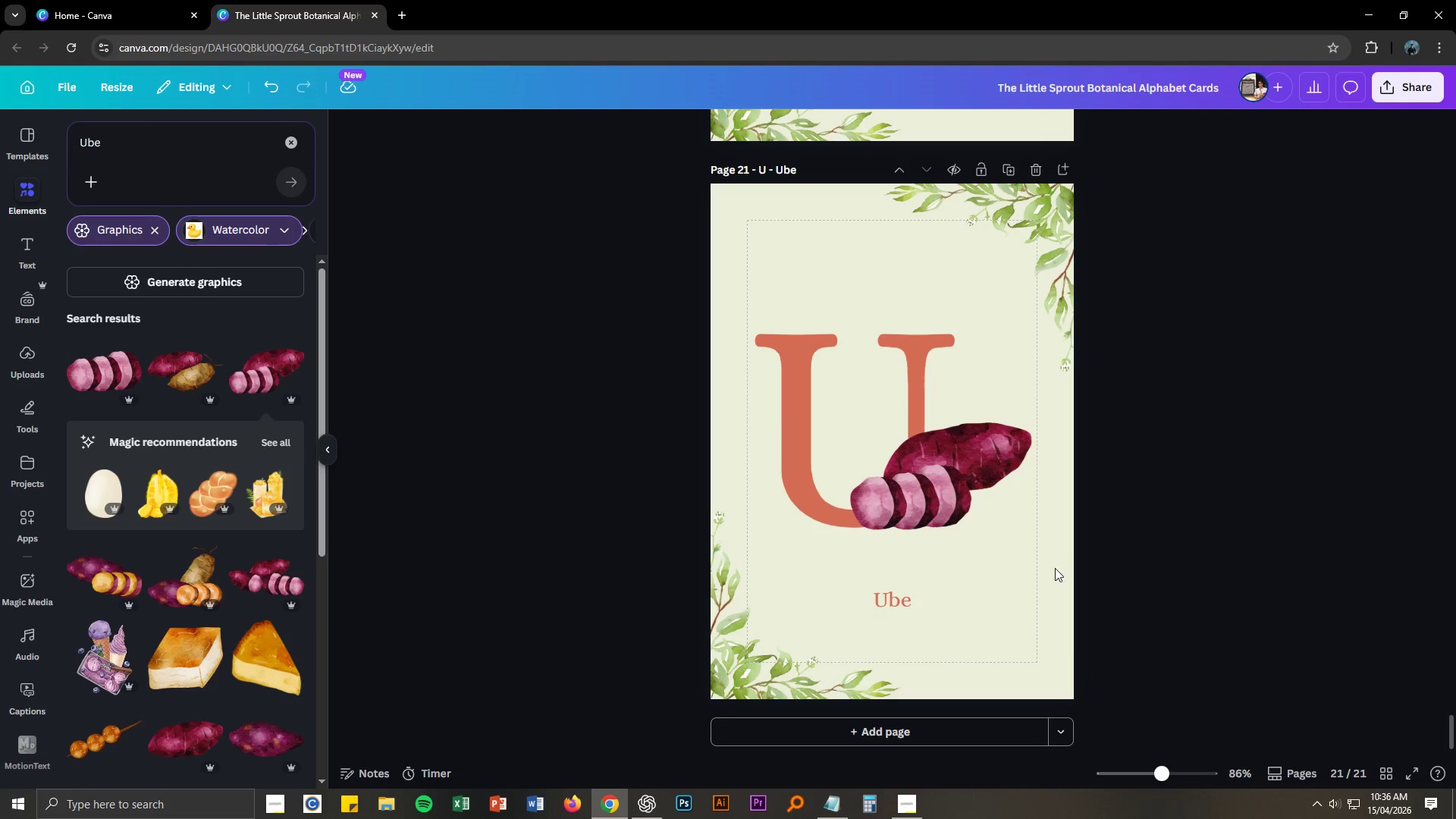 
left_click([958, 469])
 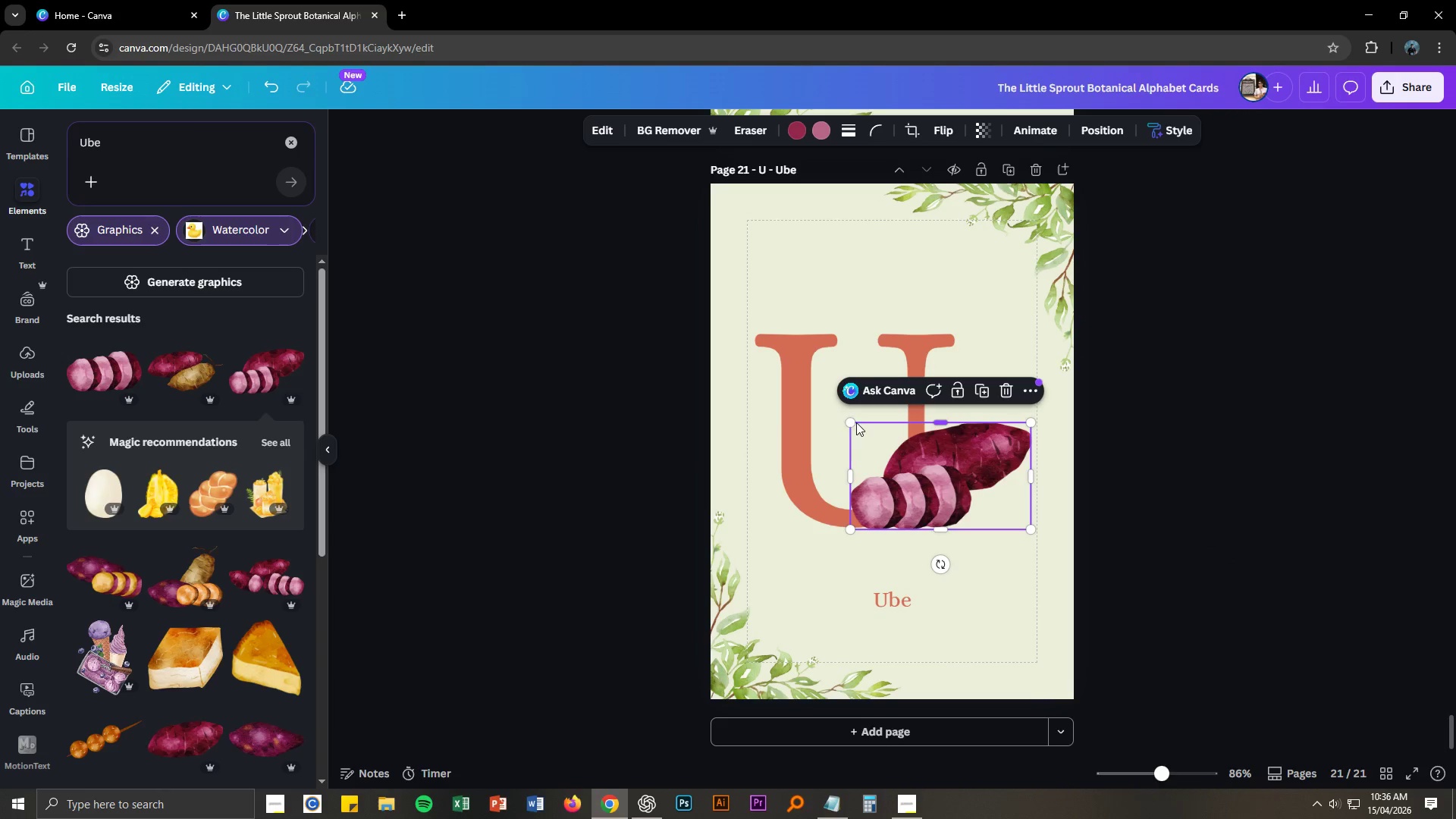 
left_click_drag(start_coordinate=[852, 425], to_coordinate=[831, 412])
 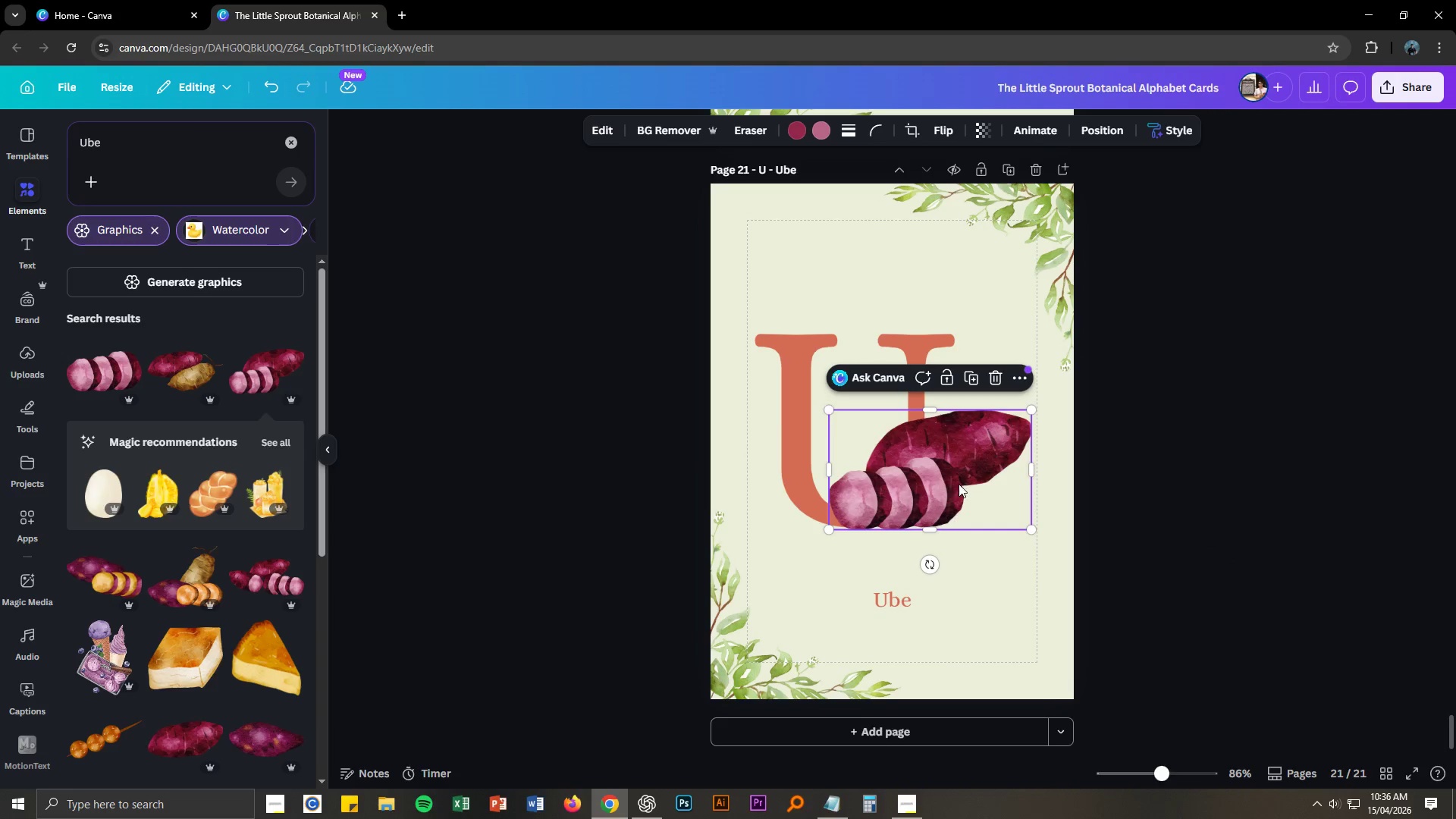 
left_click_drag(start_coordinate=[958, 484], to_coordinate=[963, 485])
 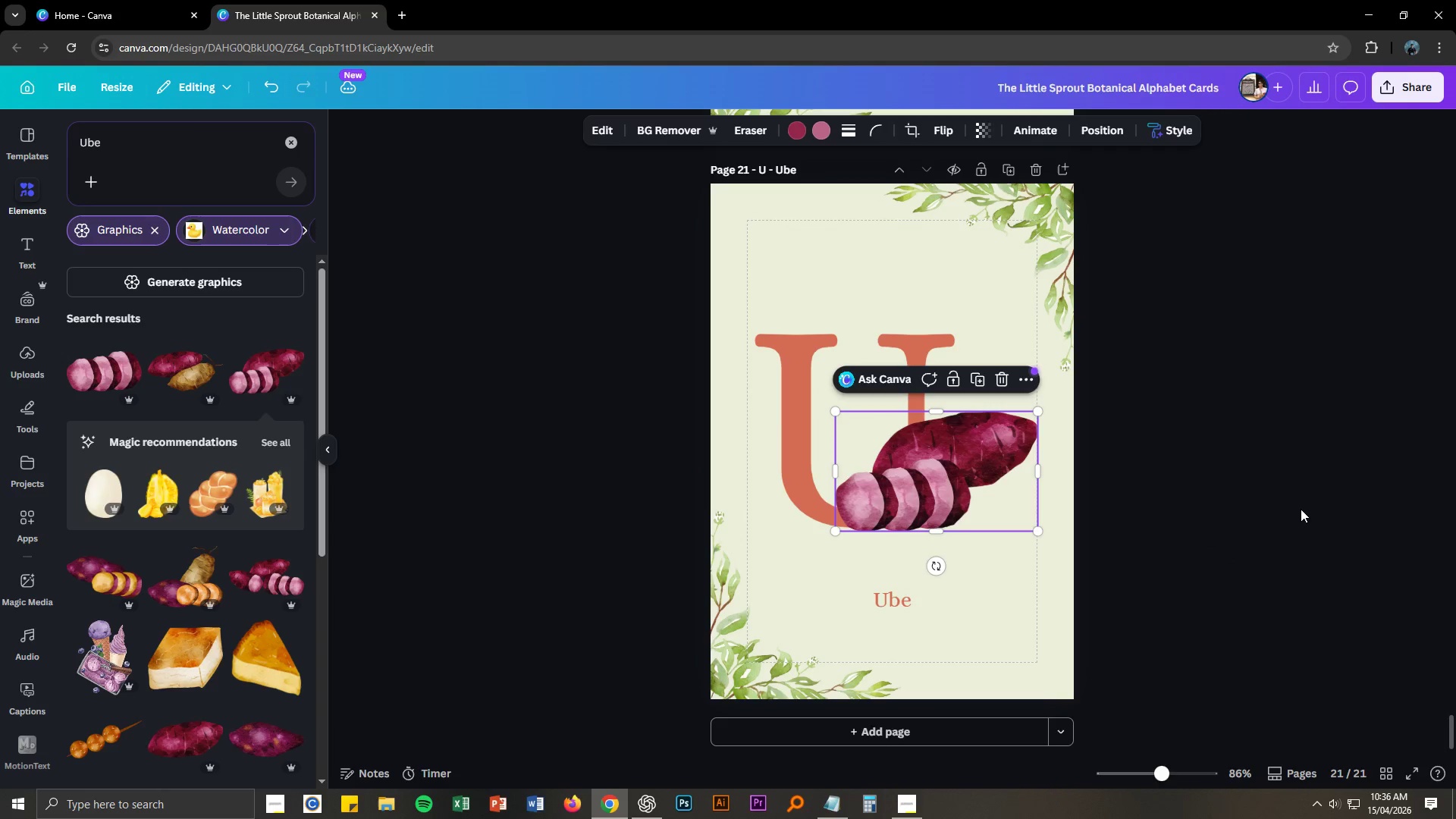 
left_click([1316, 510])
 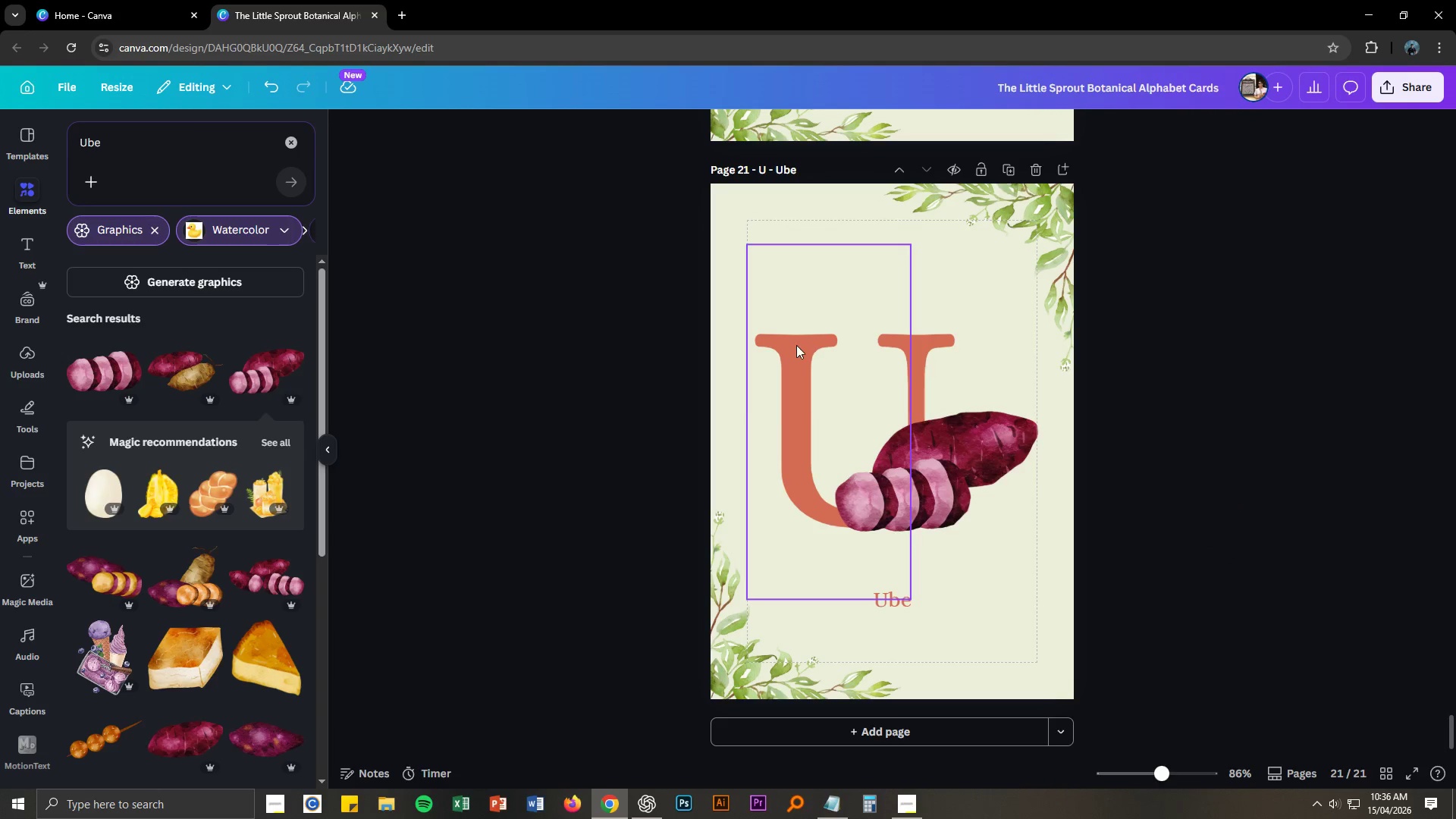 
left_click_drag(start_coordinate=[795, 345], to_coordinate=[789, 353])
 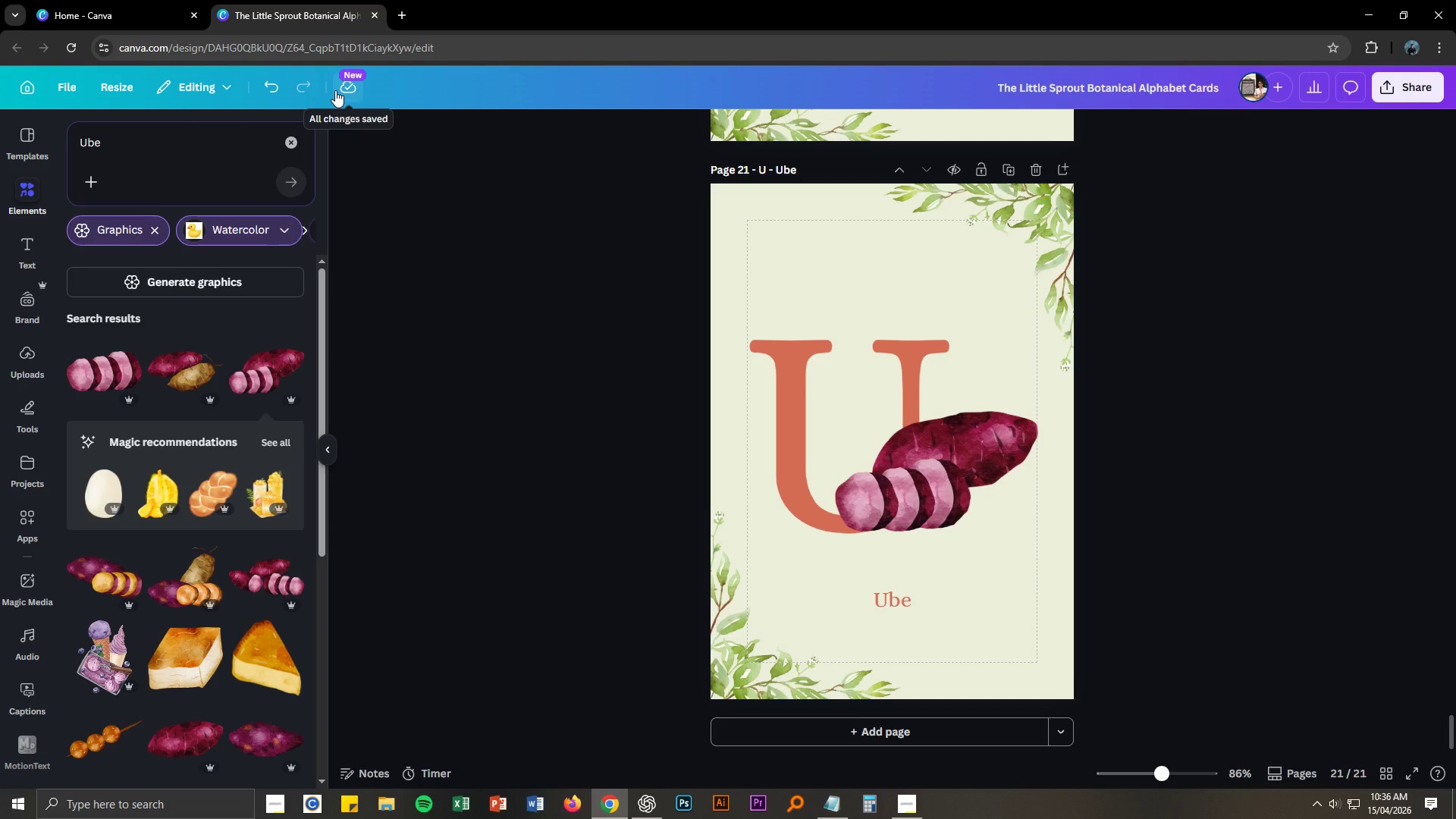 
wait(18.41)
 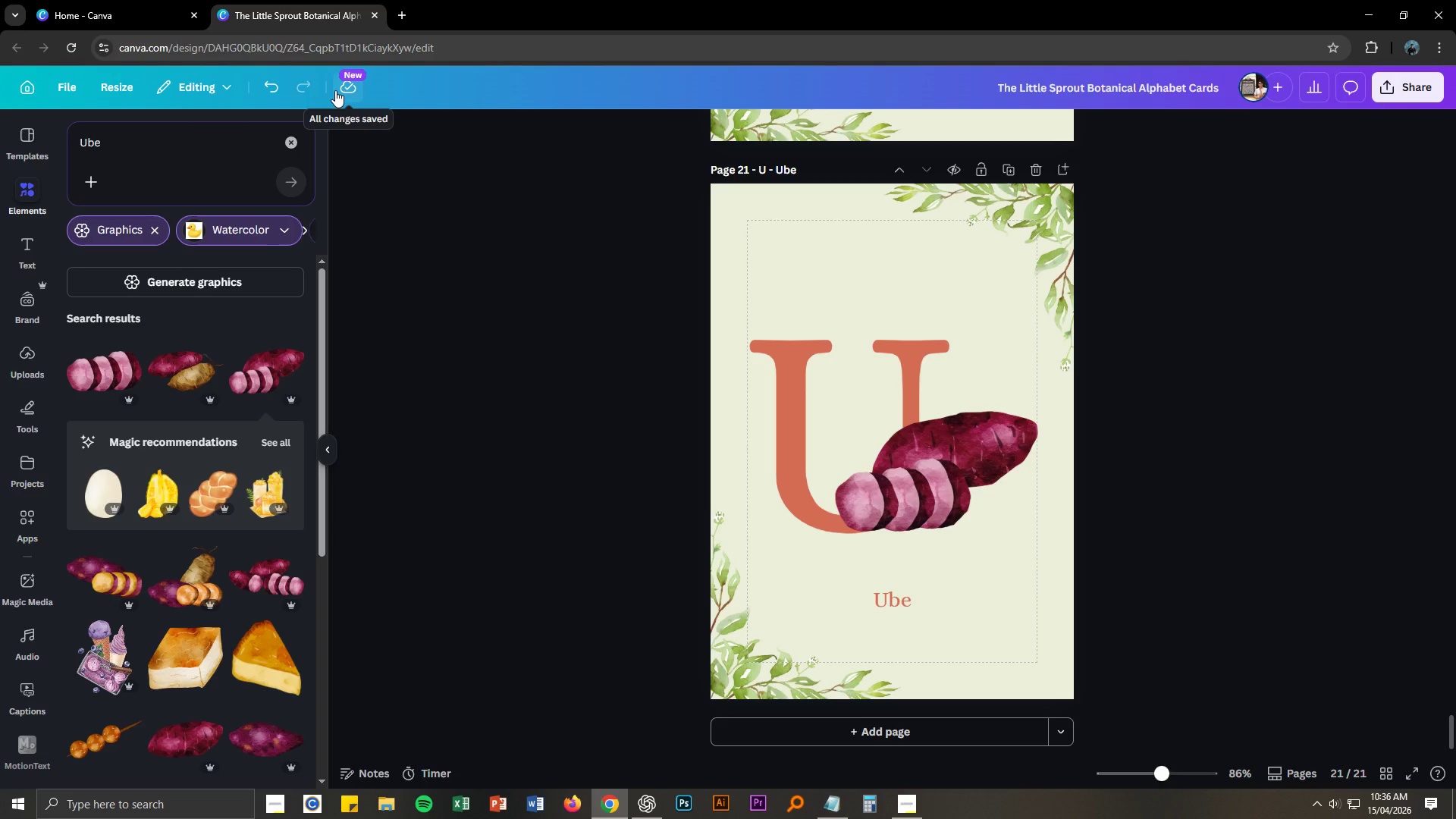 
scroll: coordinate [225, 491], scroll_direction: down, amount: 1.0
 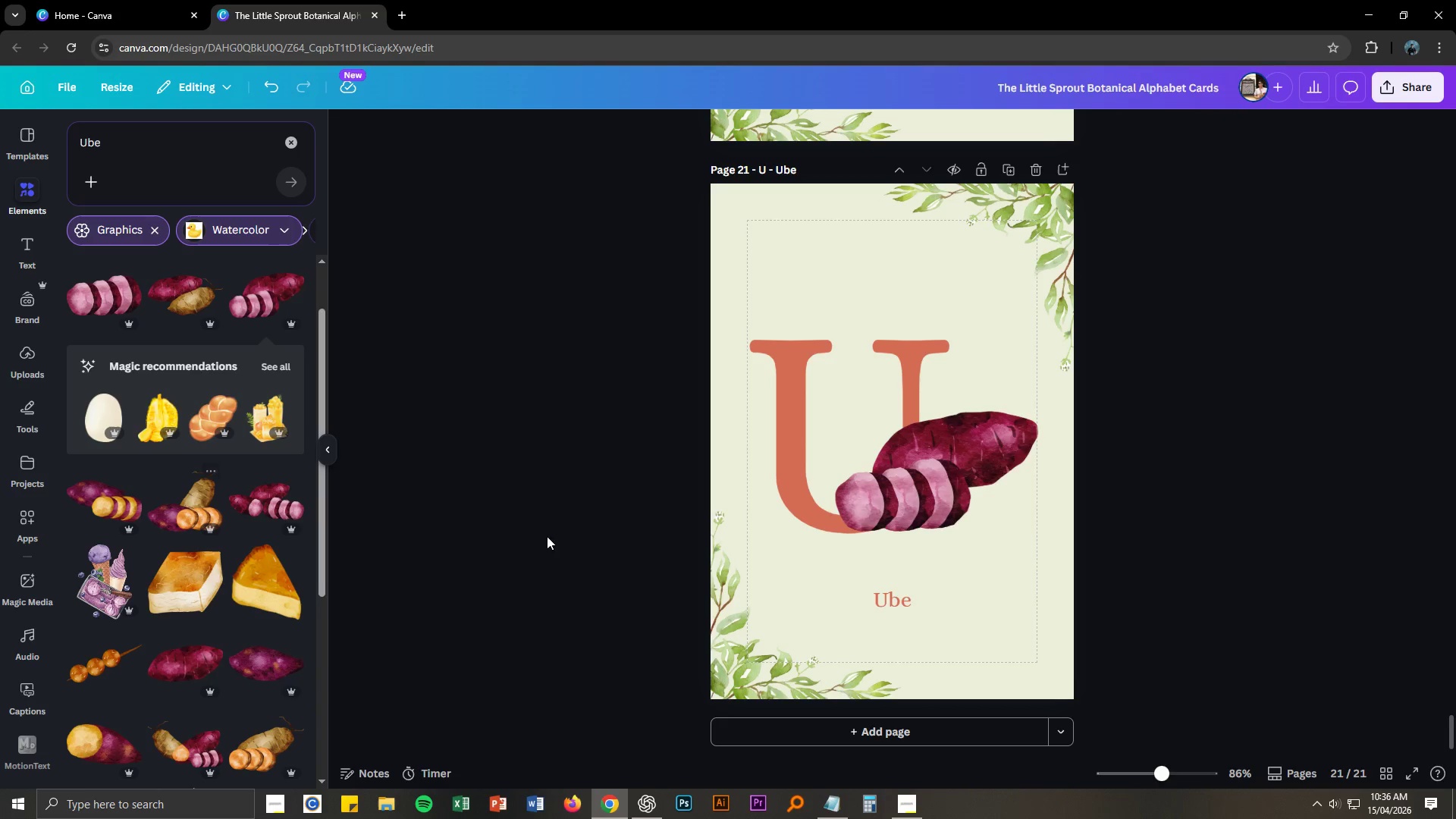 
left_click([962, 480])
 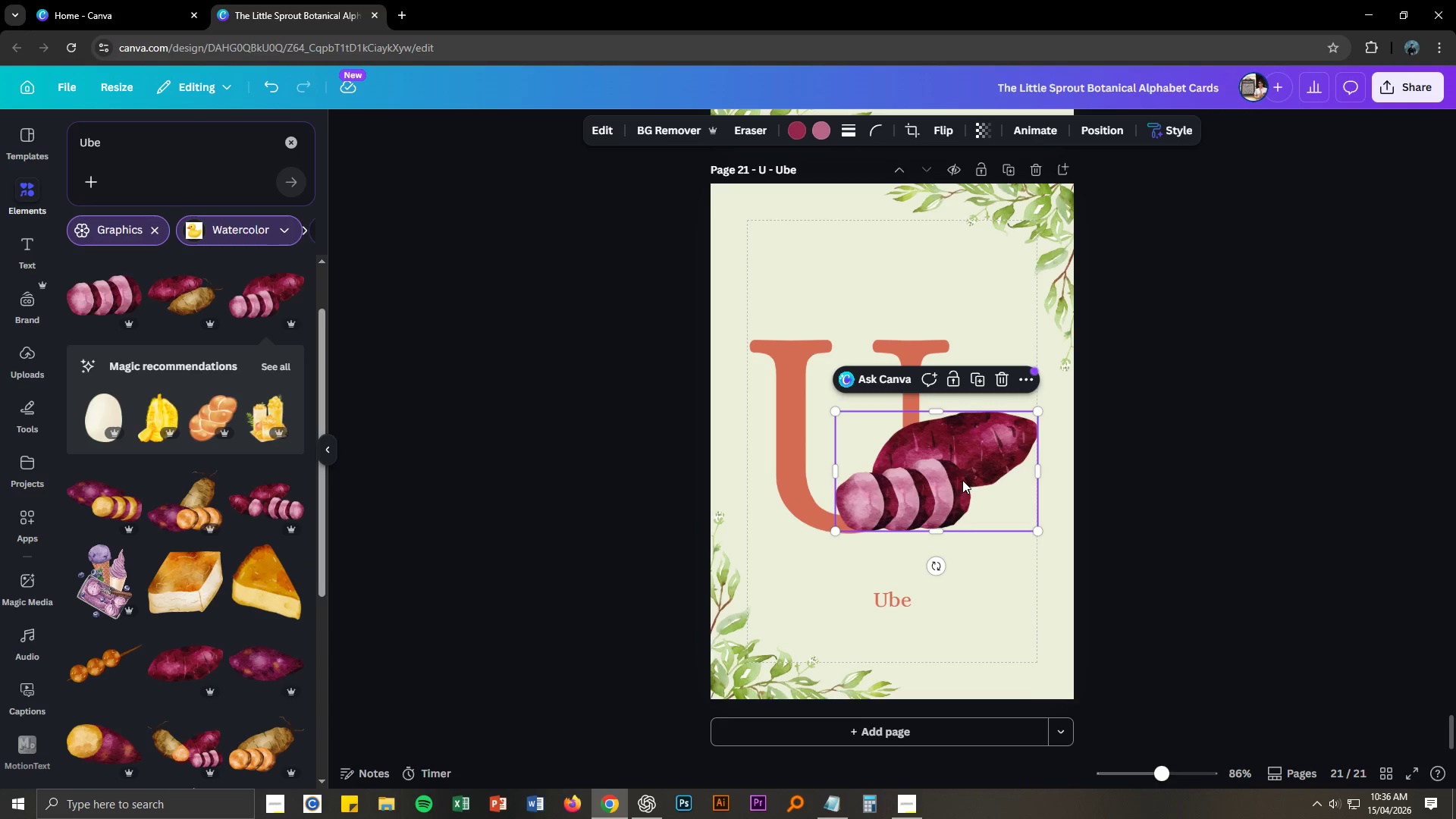 
key(Delete)
 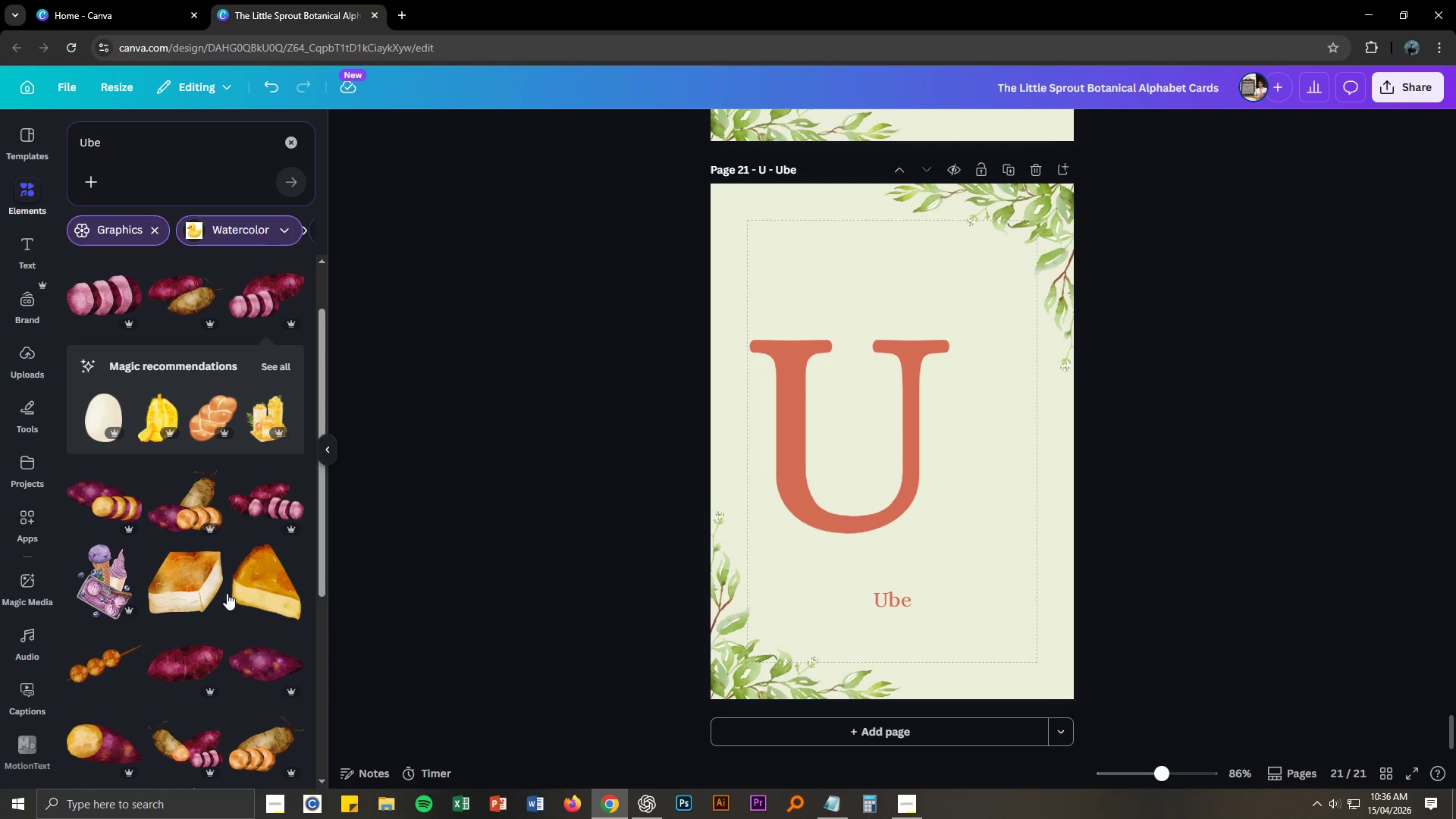 
scroll: coordinate [177, 654], scroll_direction: down, amount: 6.0
 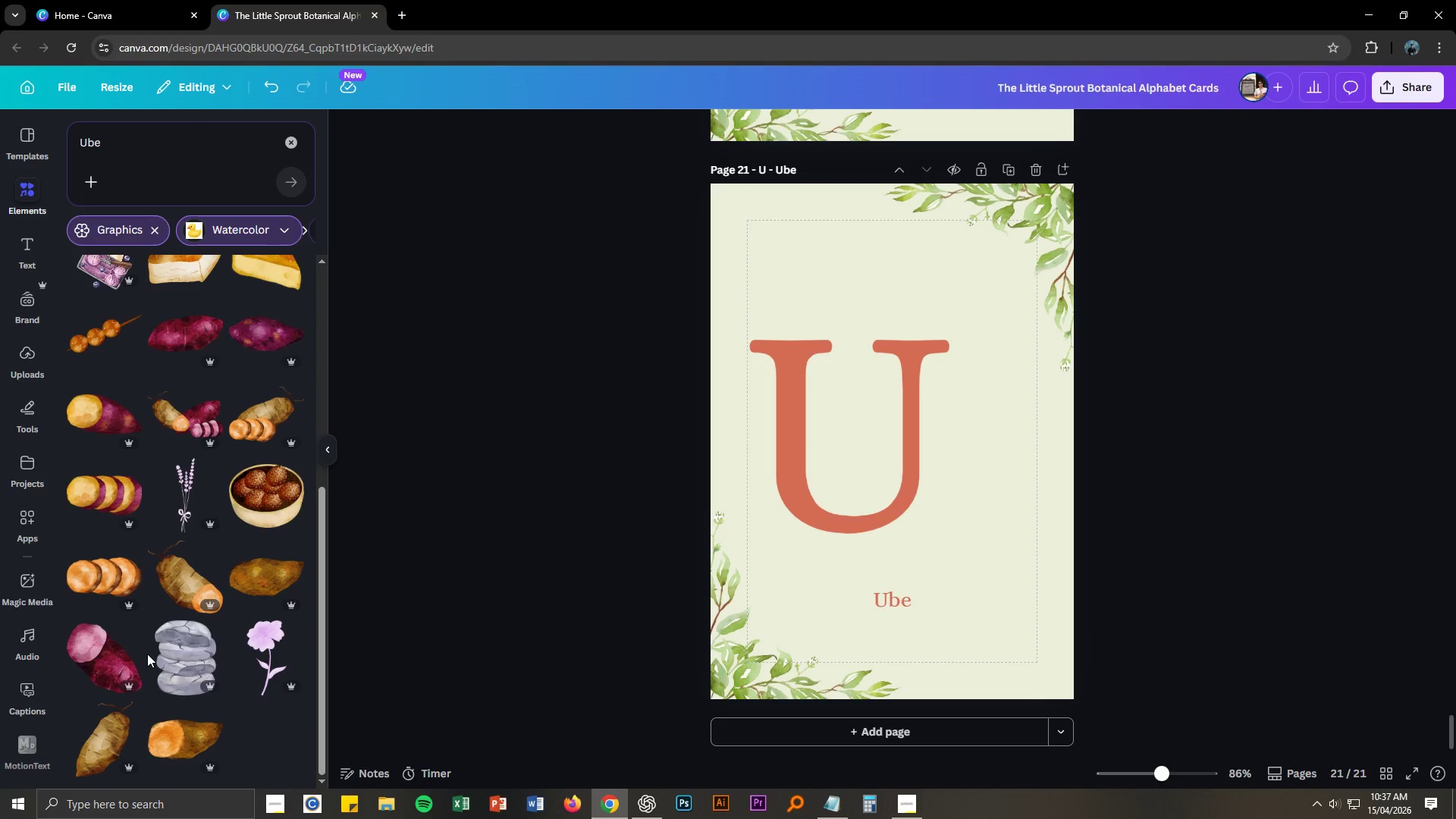 
scroll: coordinate [194, 485], scroll_direction: up, amount: 3.0
 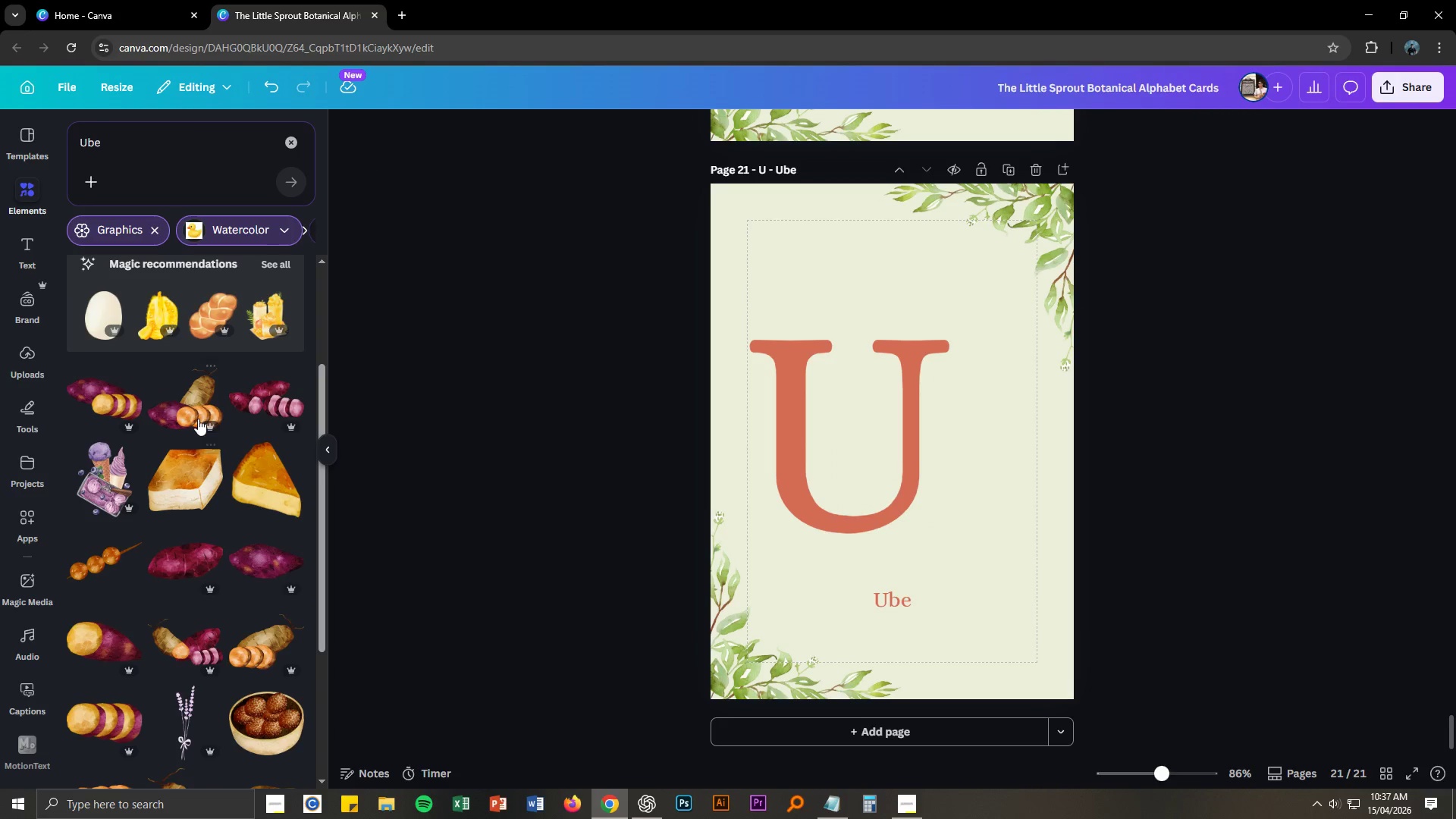 
left_click([197, 416])
 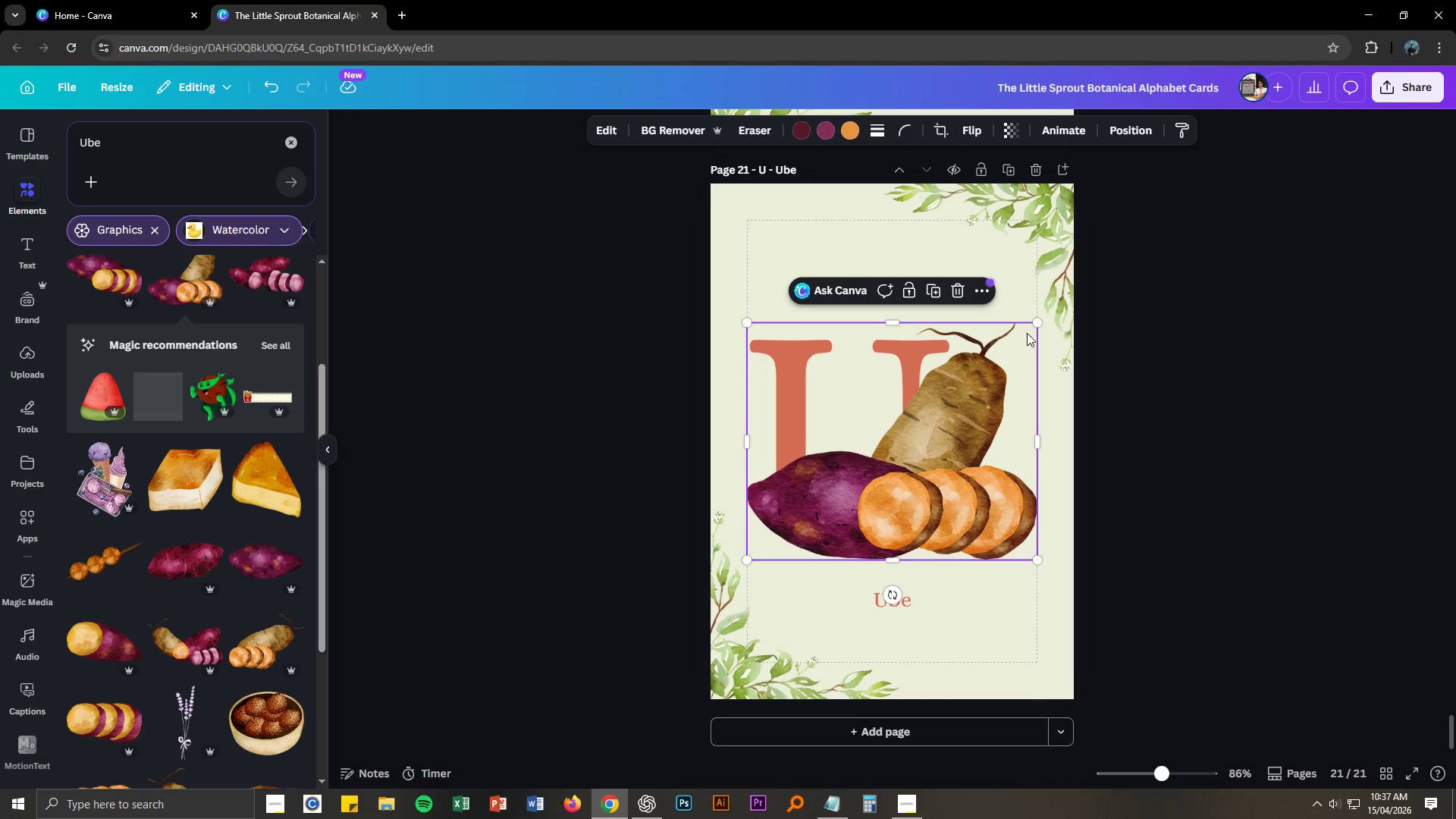 
left_click_drag(start_coordinate=[1035, 322], to_coordinate=[949, 386])
 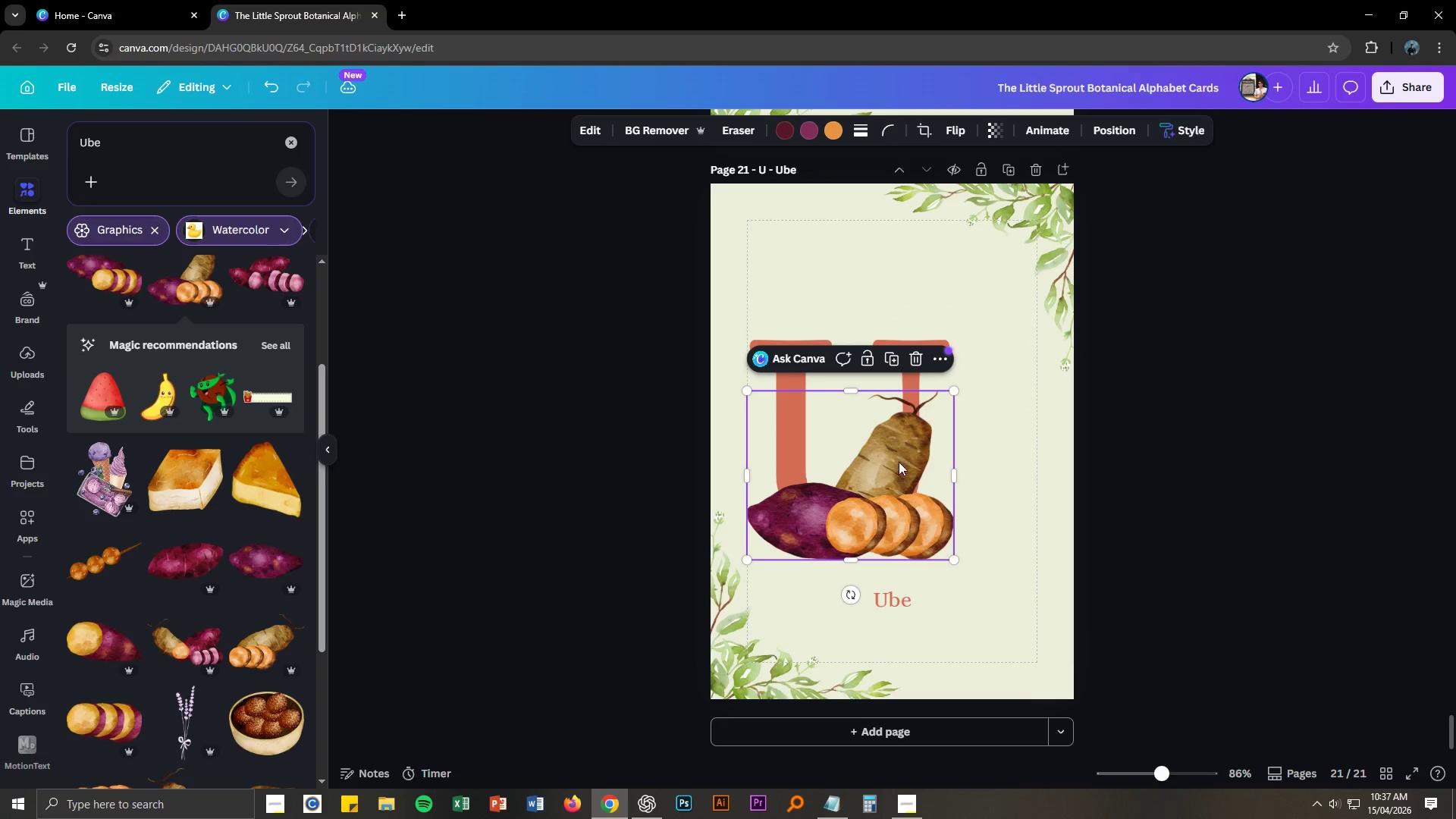 
left_click_drag(start_coordinate=[896, 463], to_coordinate=[972, 447])
 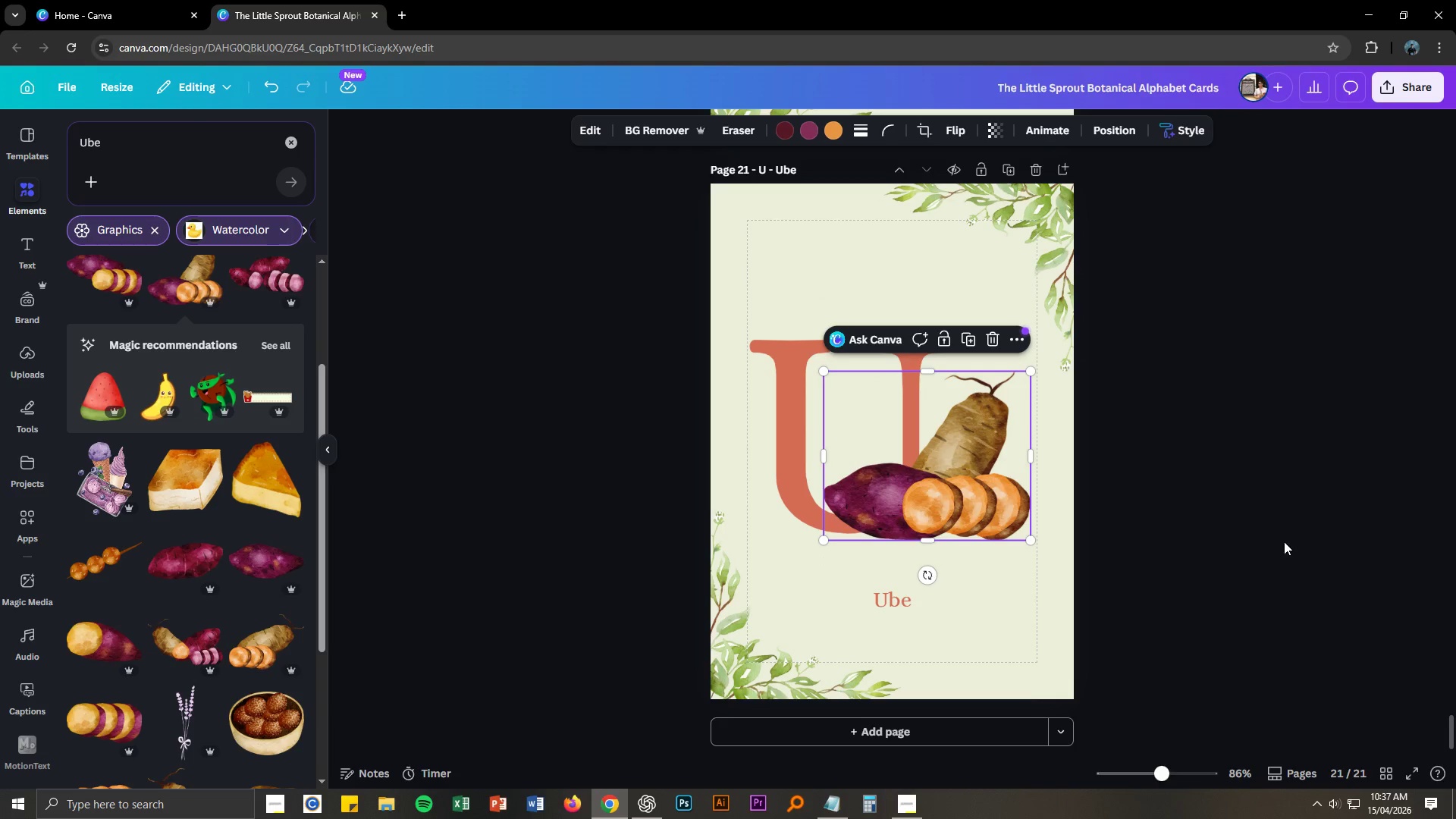 
left_click([1284, 541])
 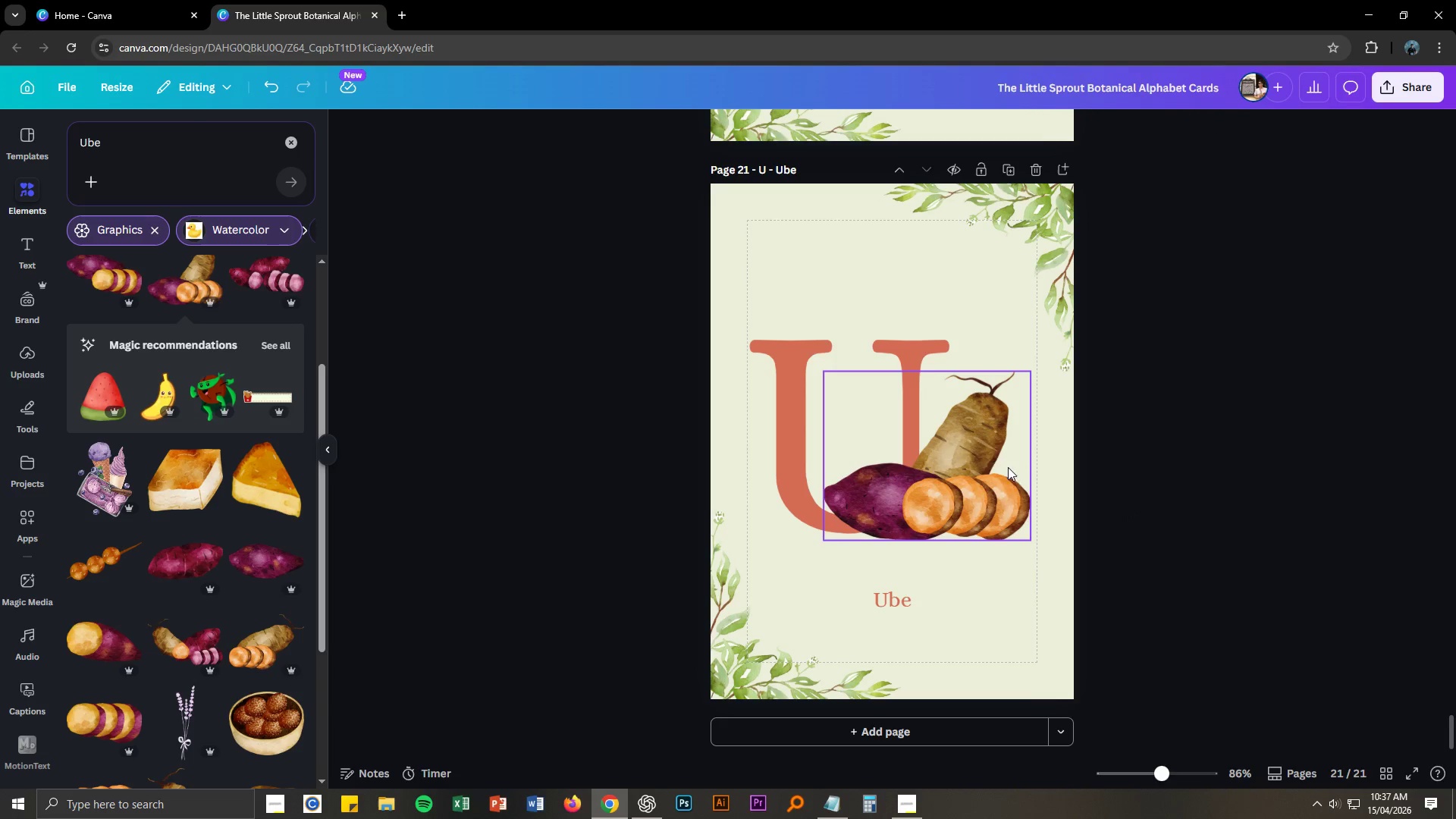 
left_click([968, 445])
 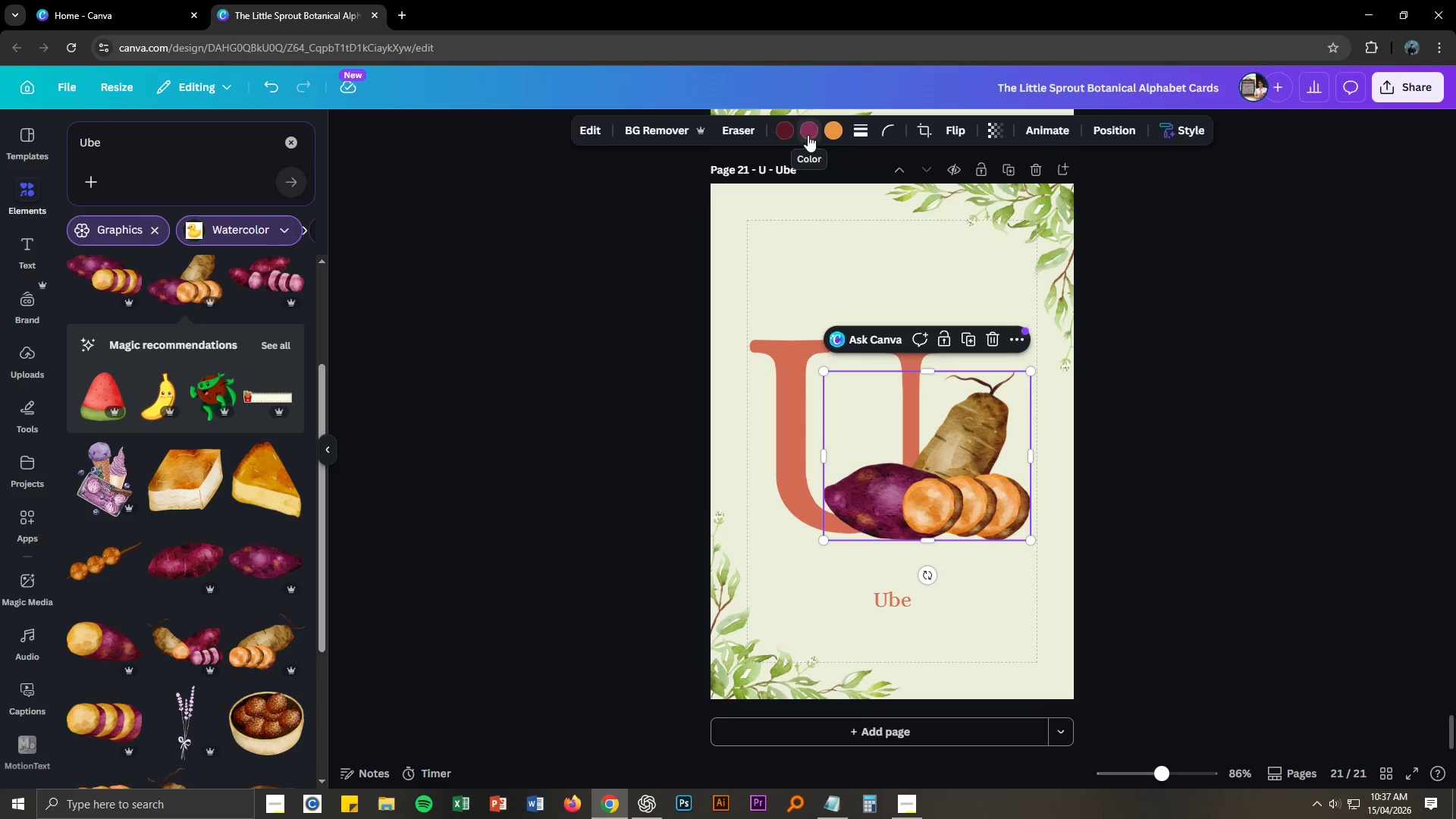 
wait(6.72)
 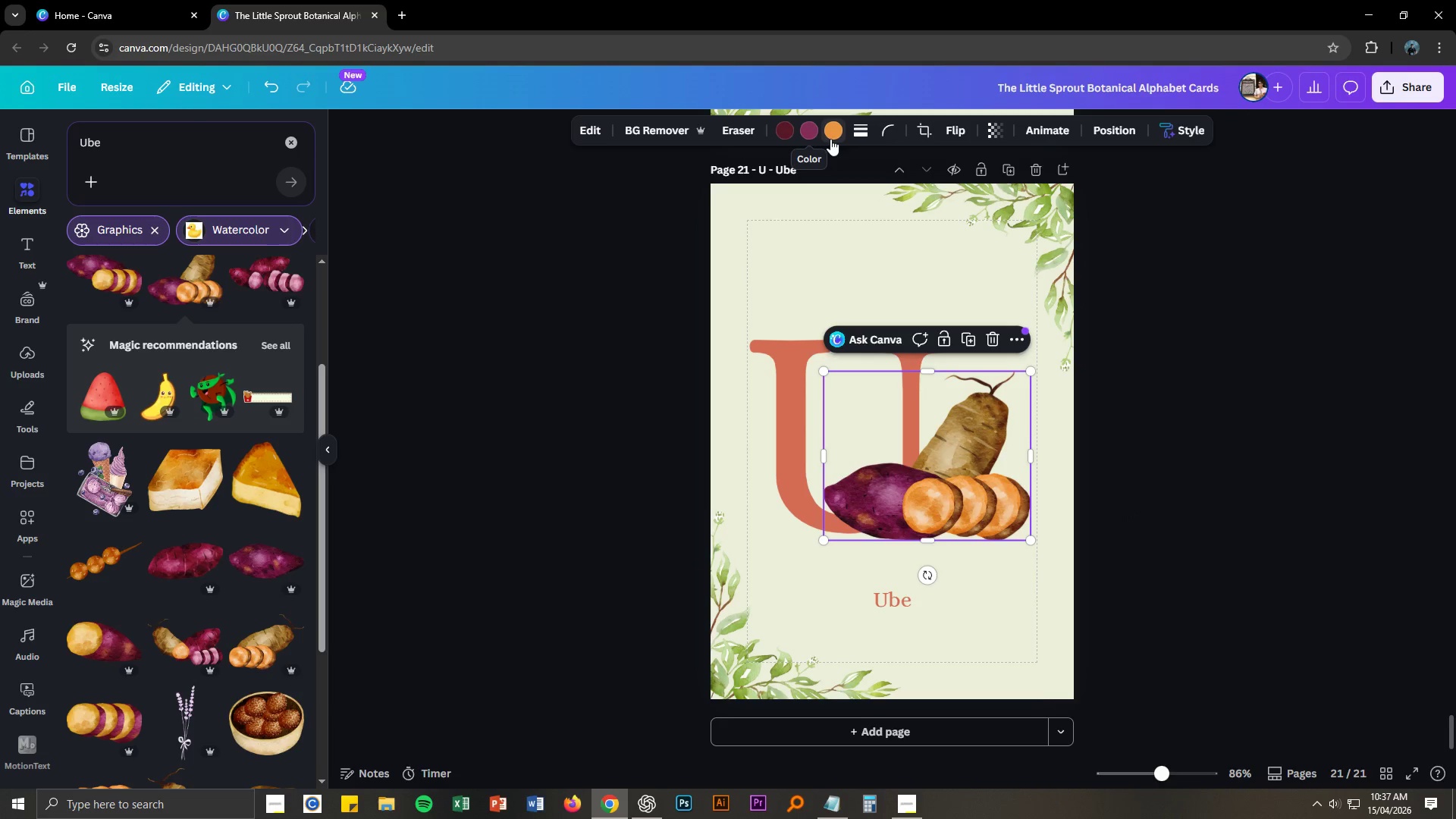 
left_click([830, 135])
 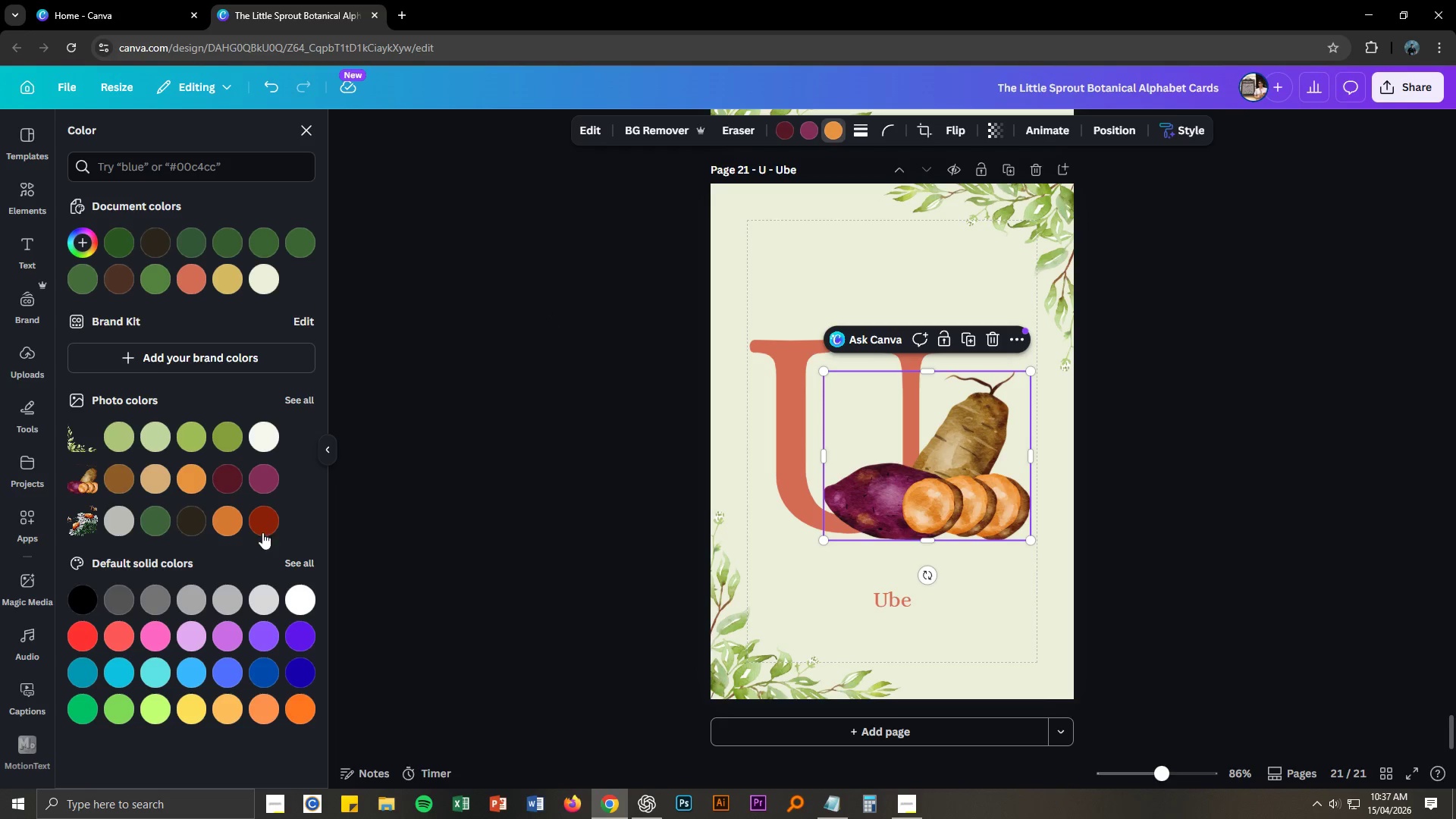 
left_click([224, 474])
 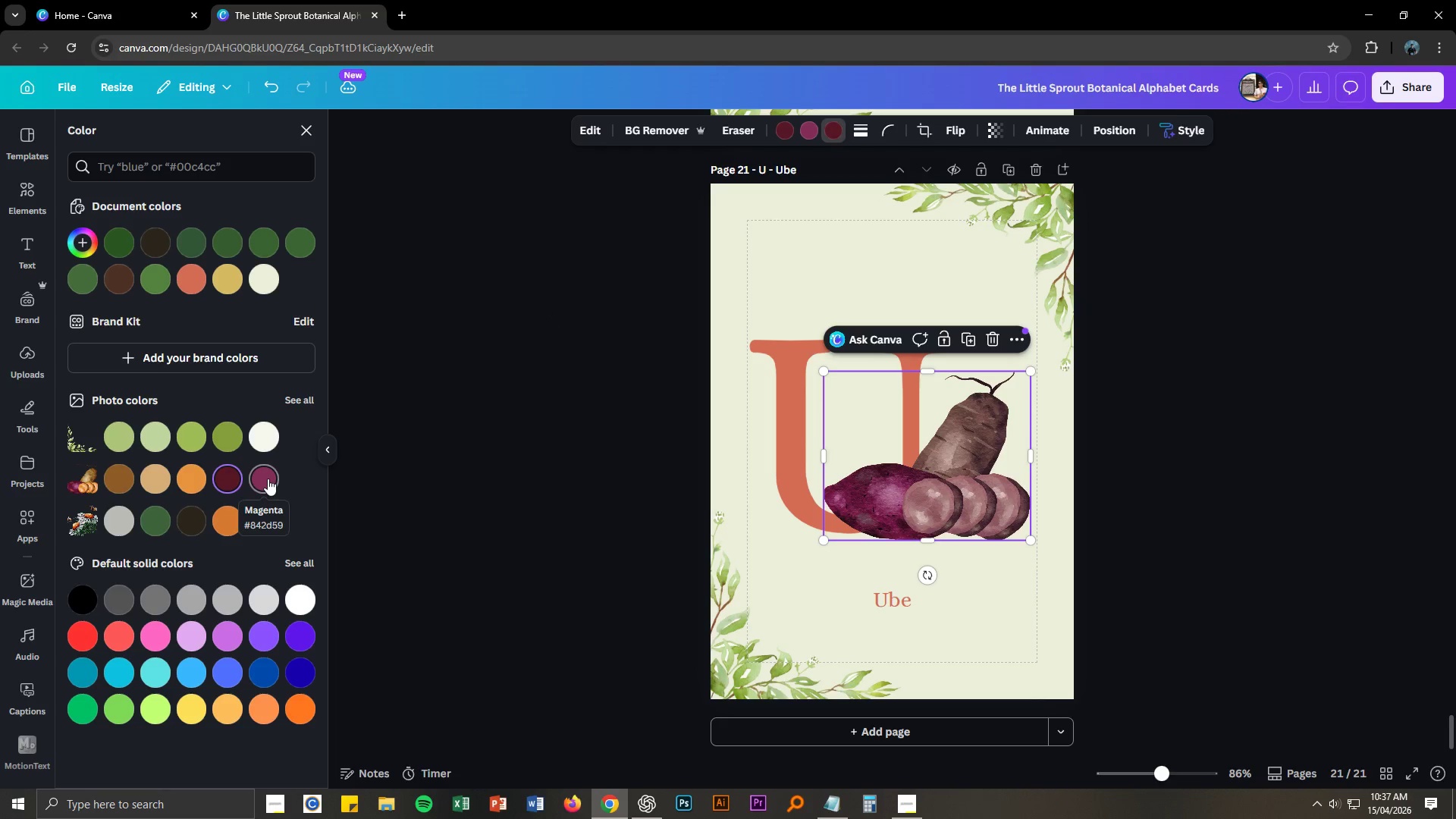 
left_click([268, 479])
 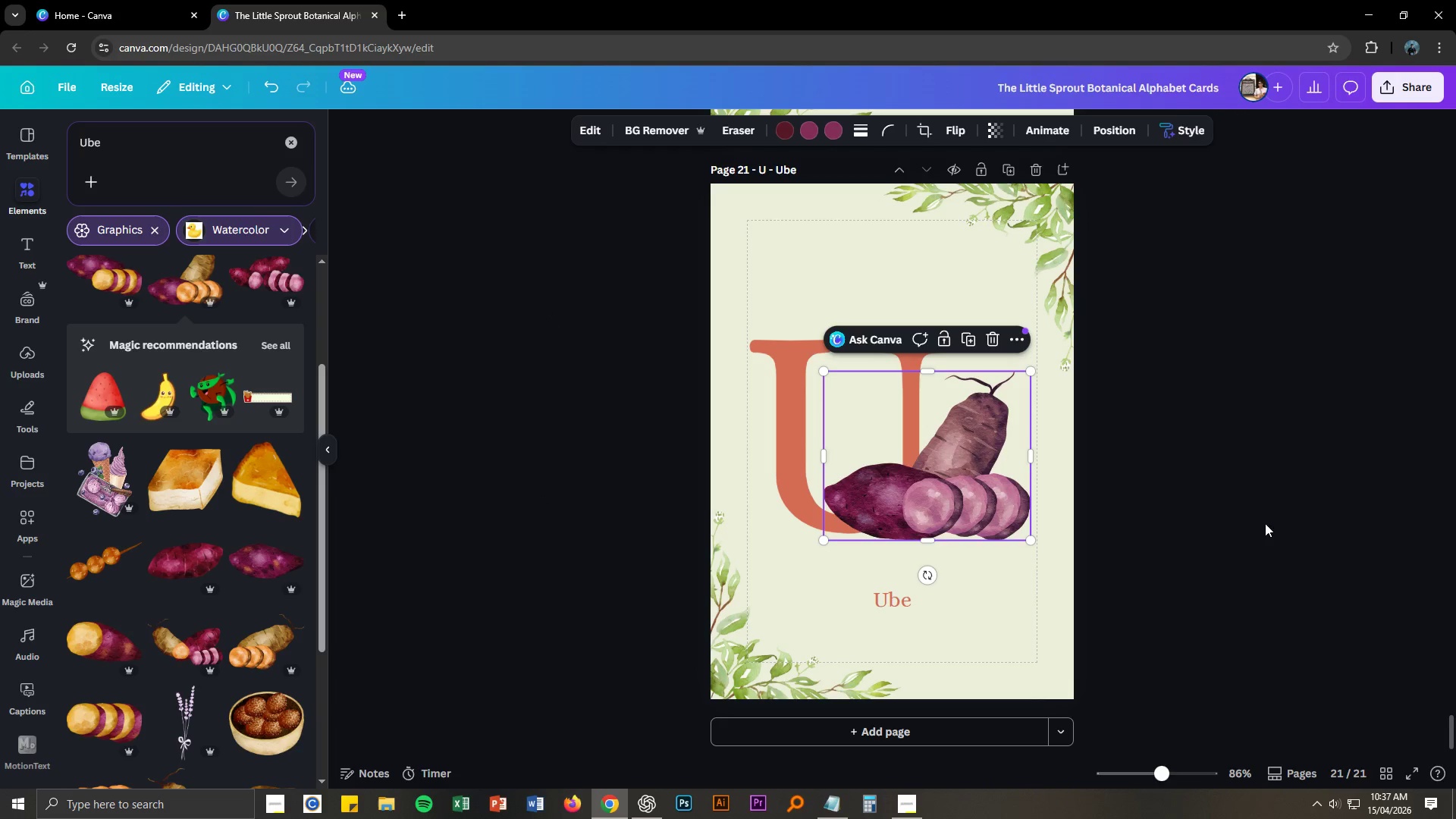 
left_click([1215, 522])
 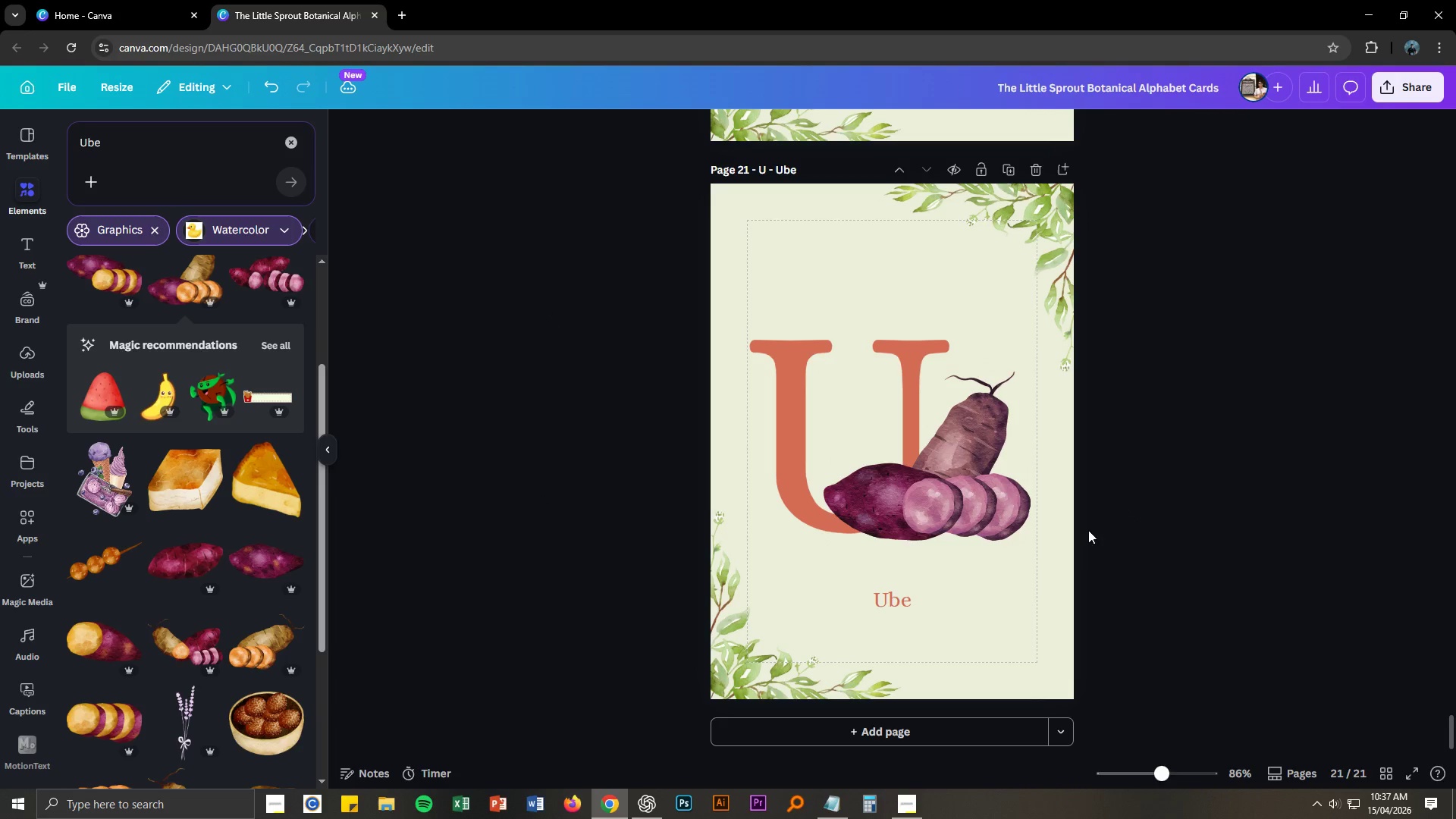 
left_click([1092, 551])
 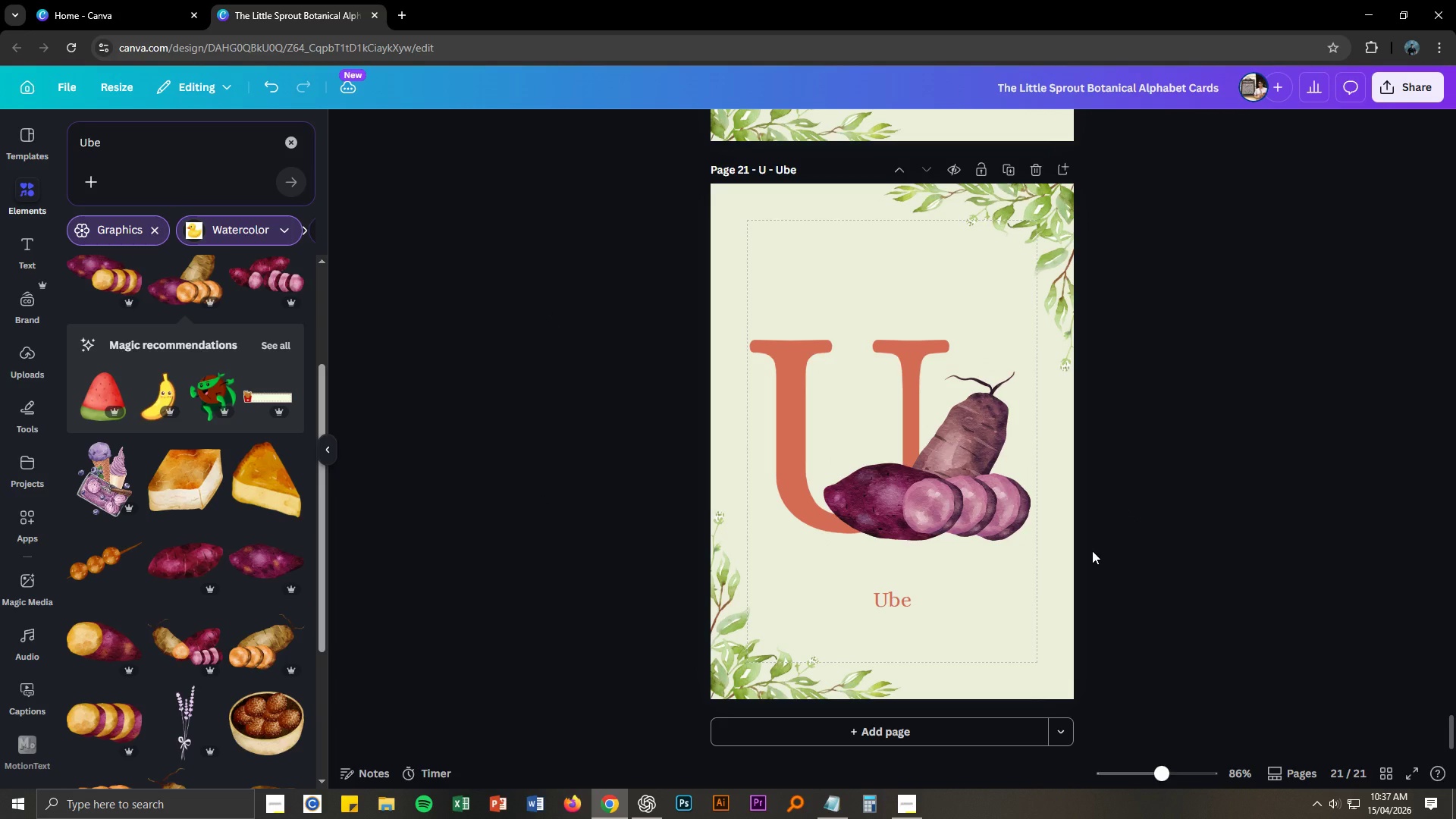 
key(Control+ControlLeft)
 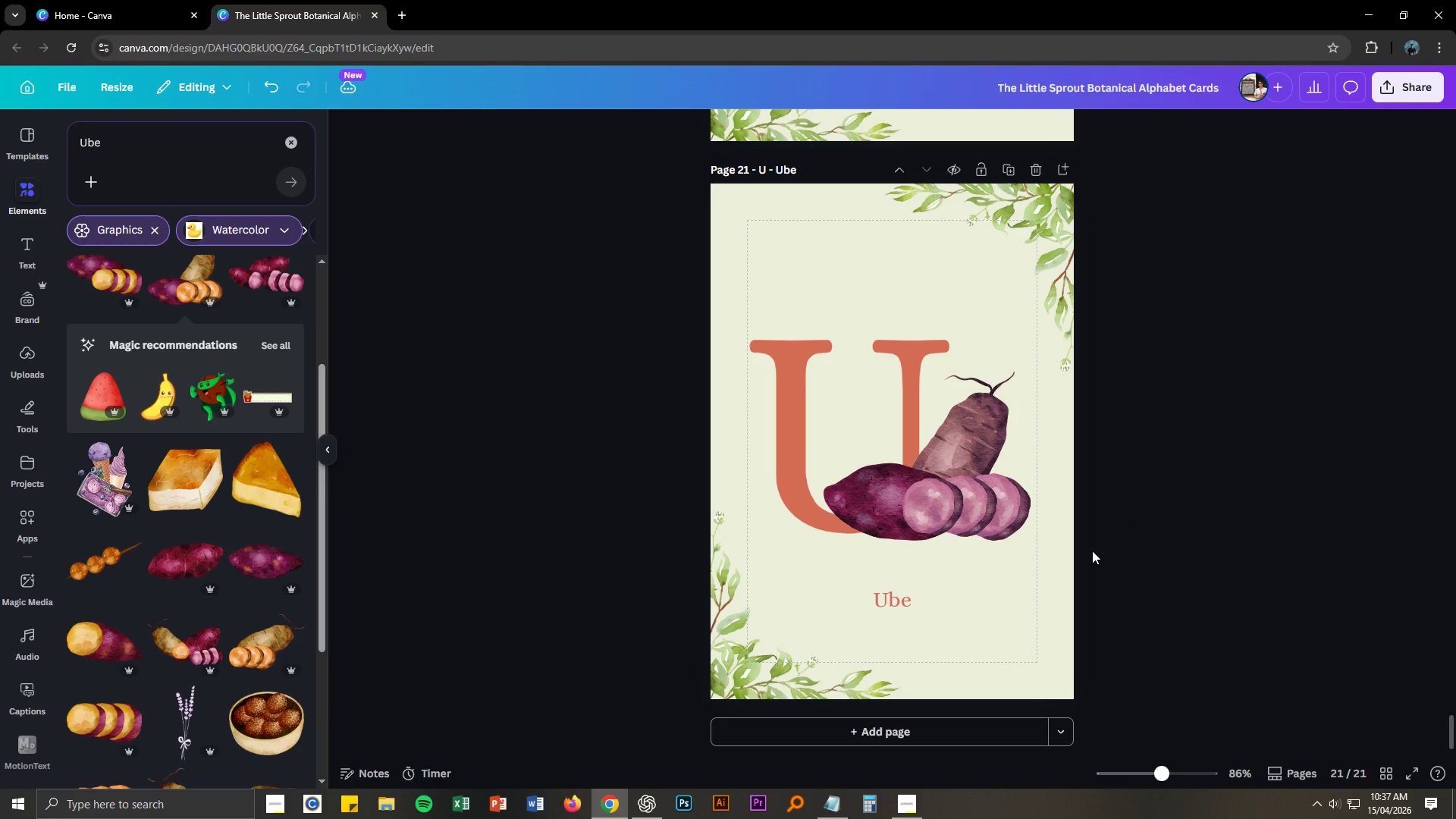 
key(Control+S)
 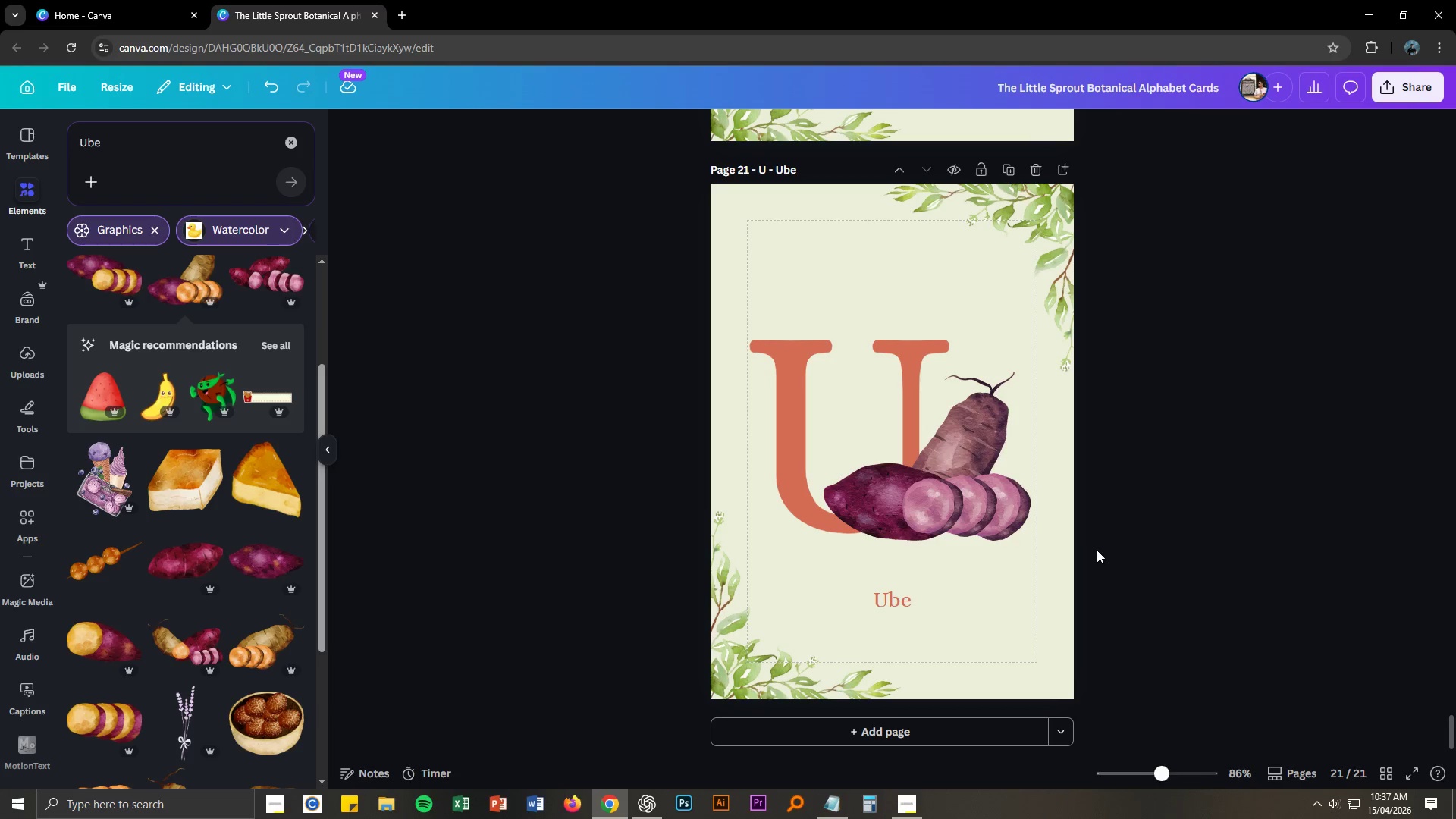 
left_click([1121, 548])
 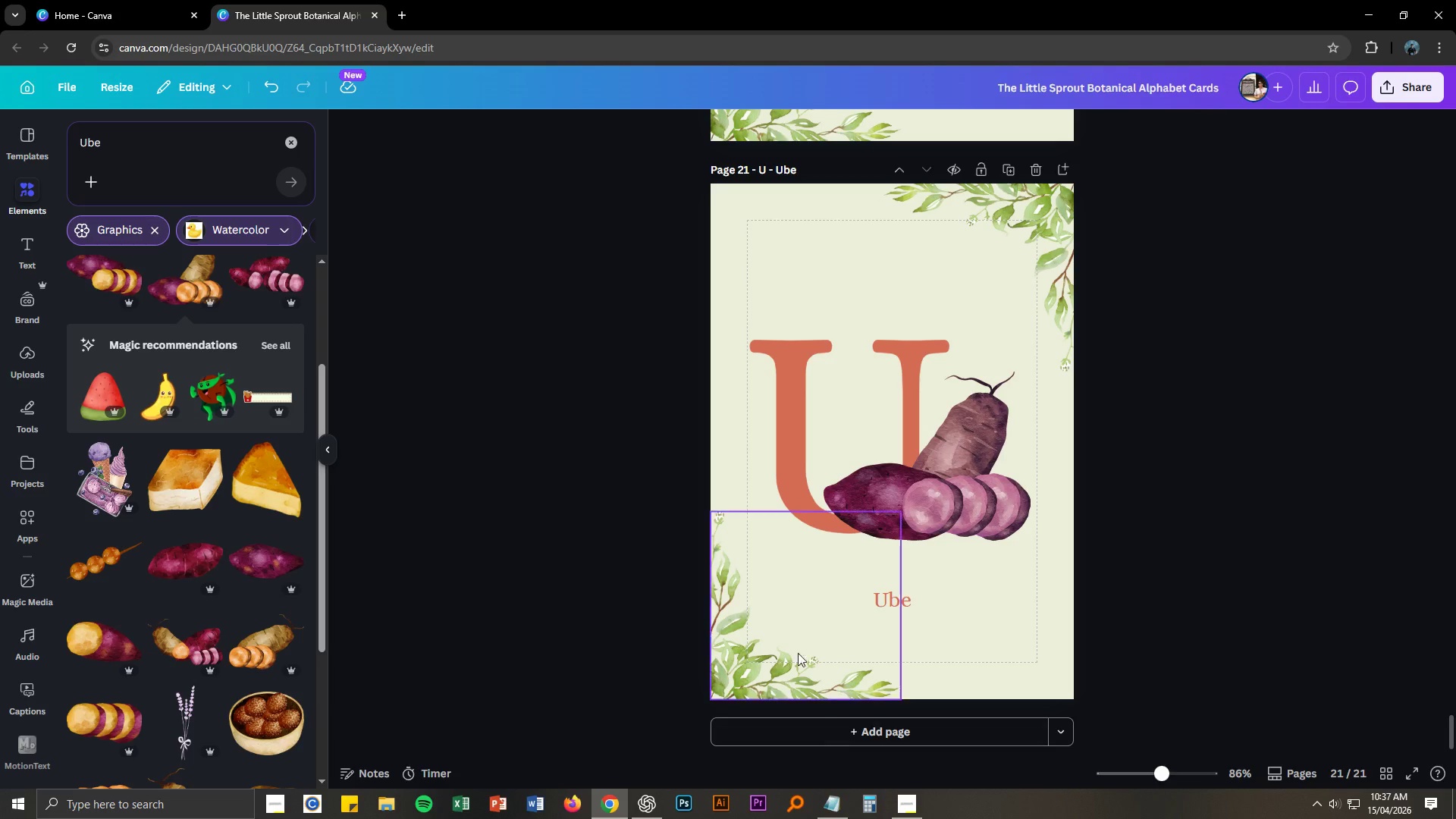 
scroll: coordinate [739, 595], scroll_direction: up, amount: 21.0
 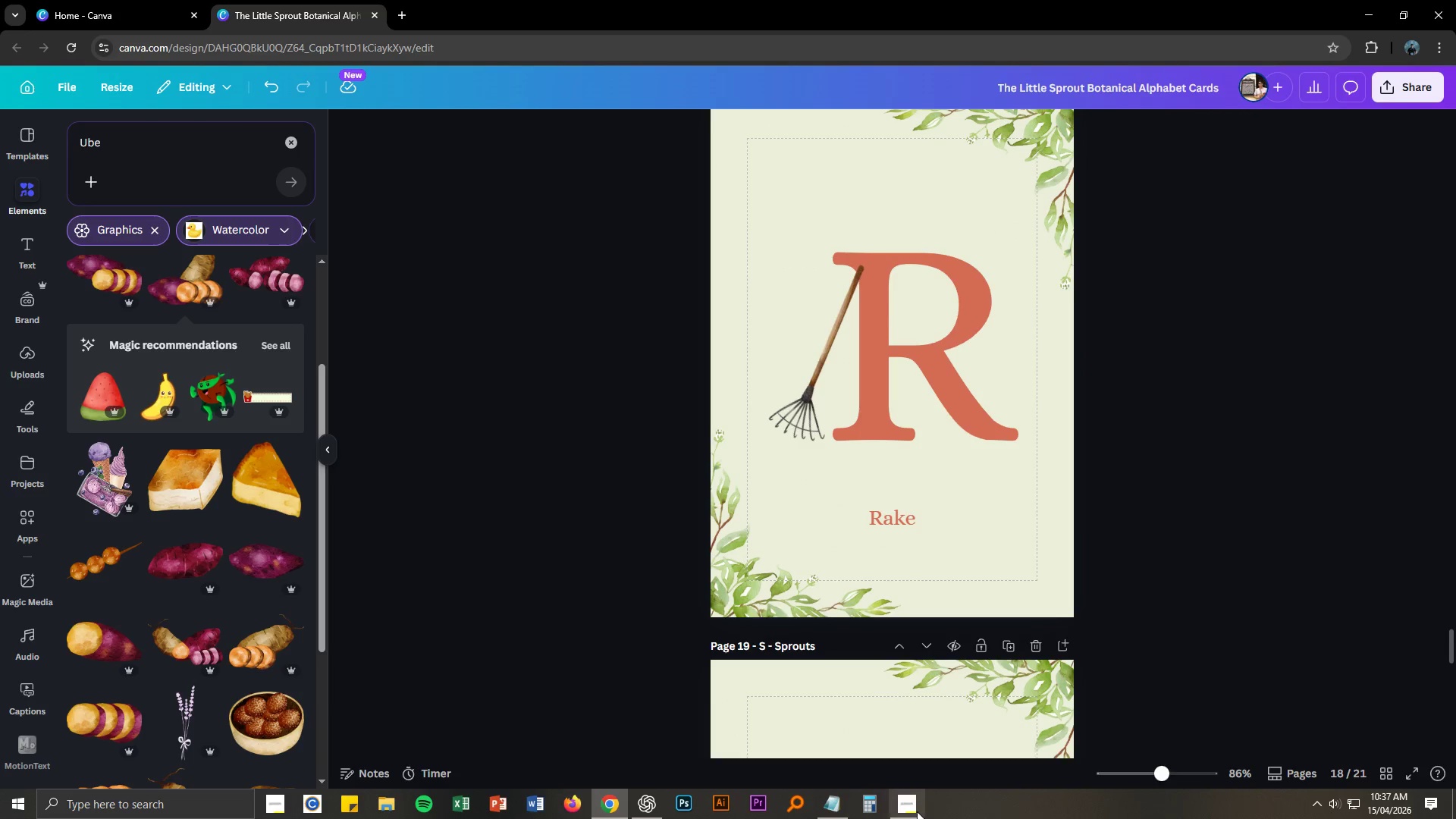 
left_click([915, 812])